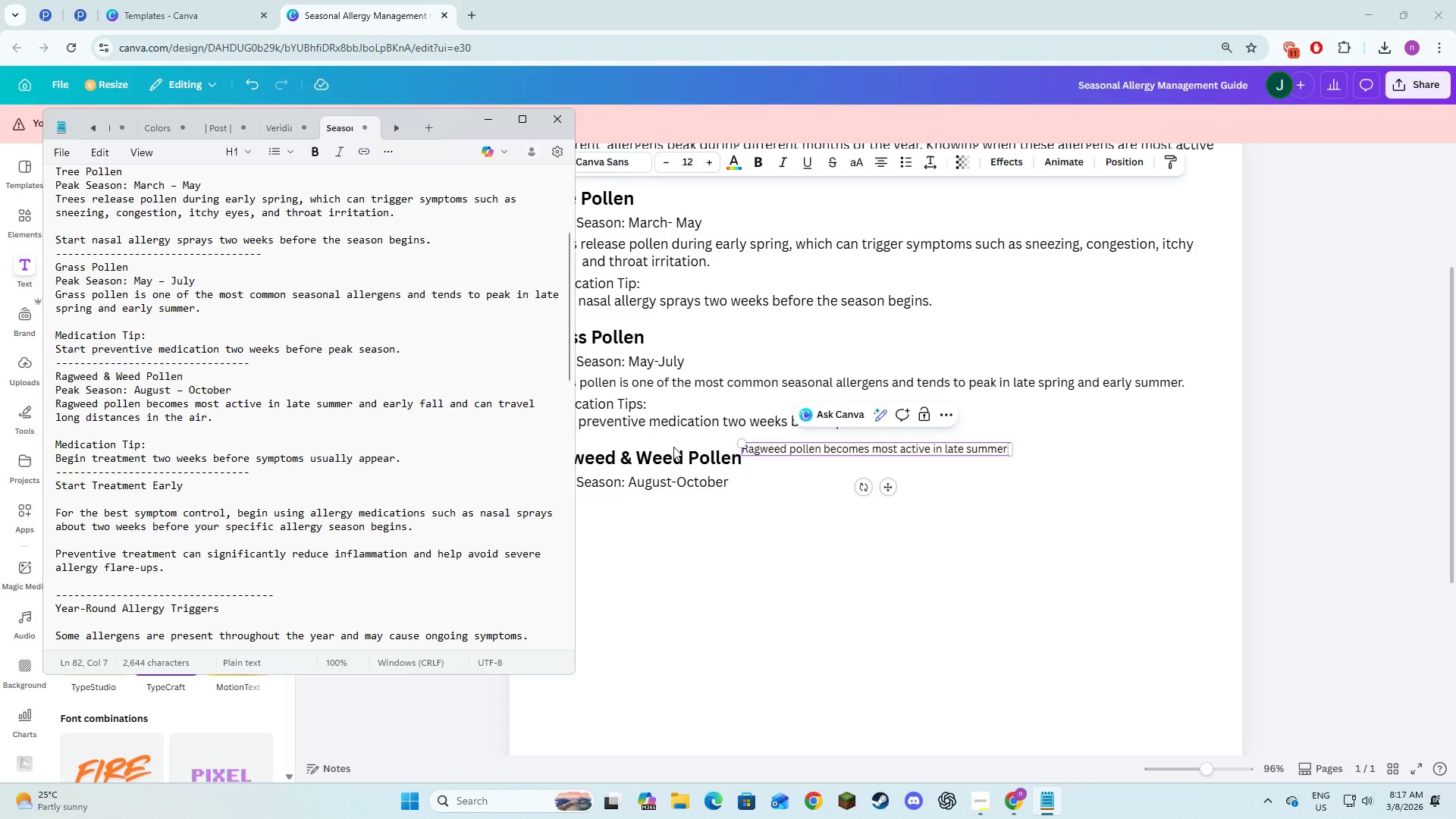 
key(Alt+AltLeft)
 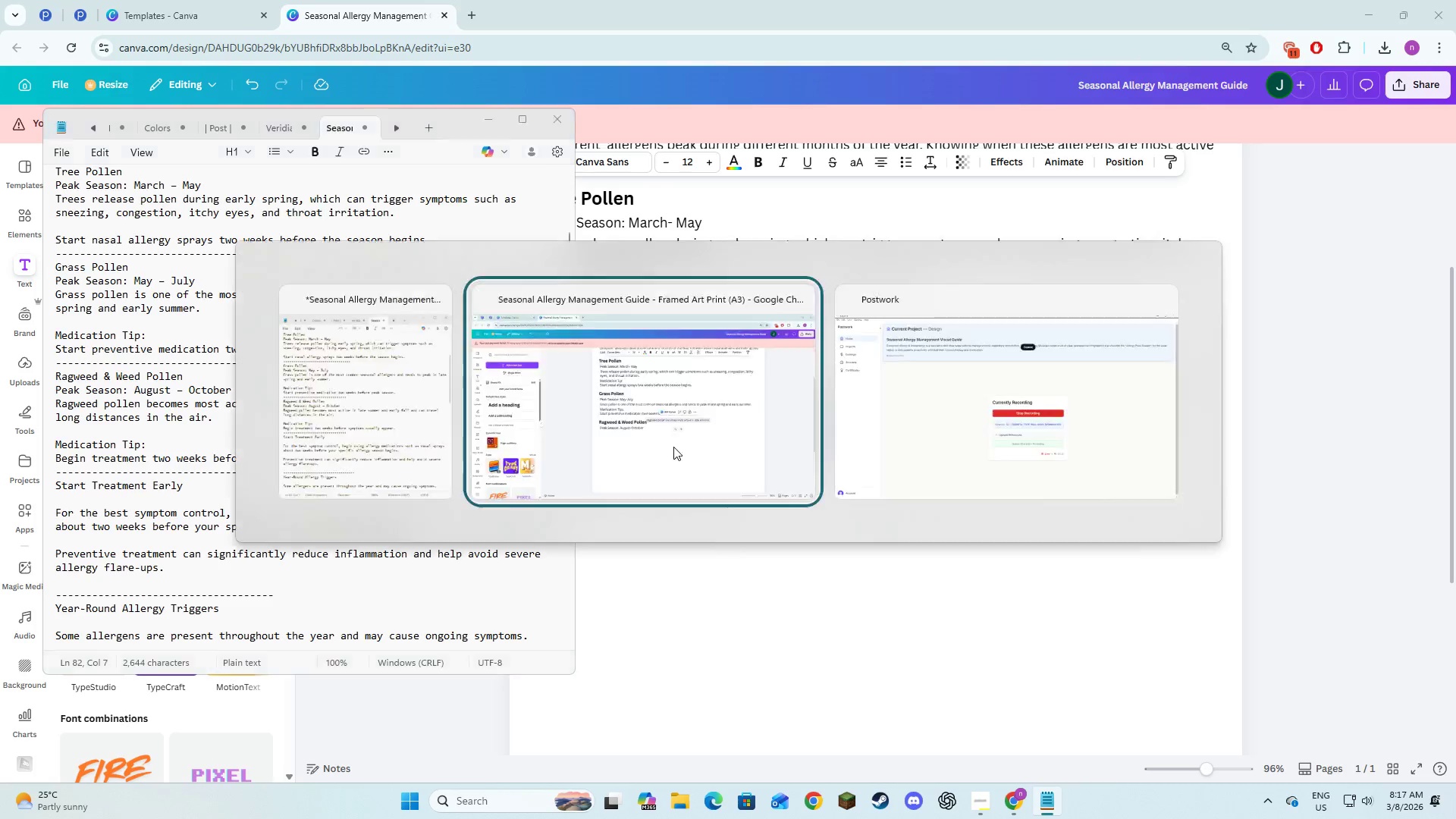 
key(Tab)
type(and early fall )
 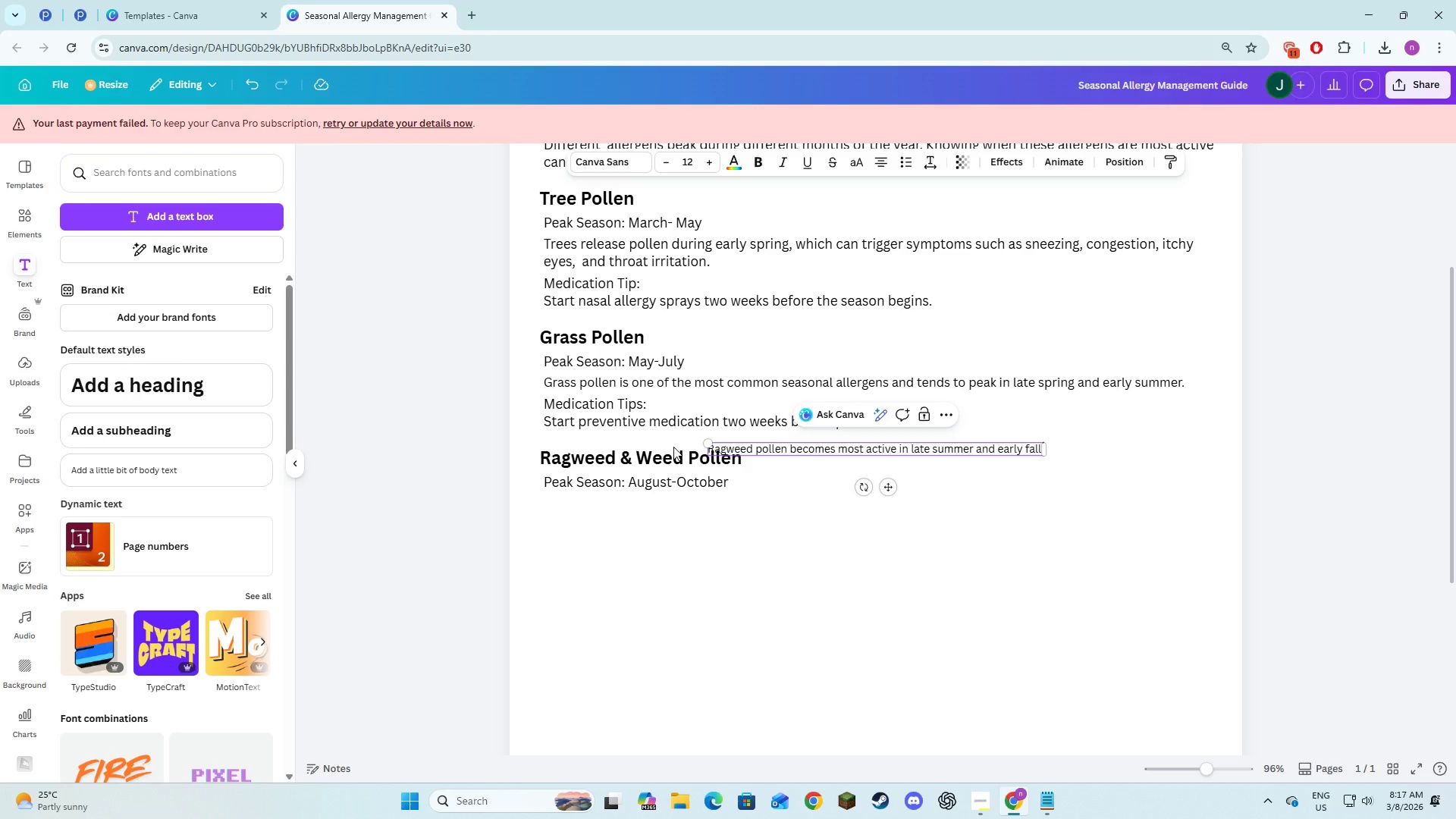 
key(Alt+AltLeft)
 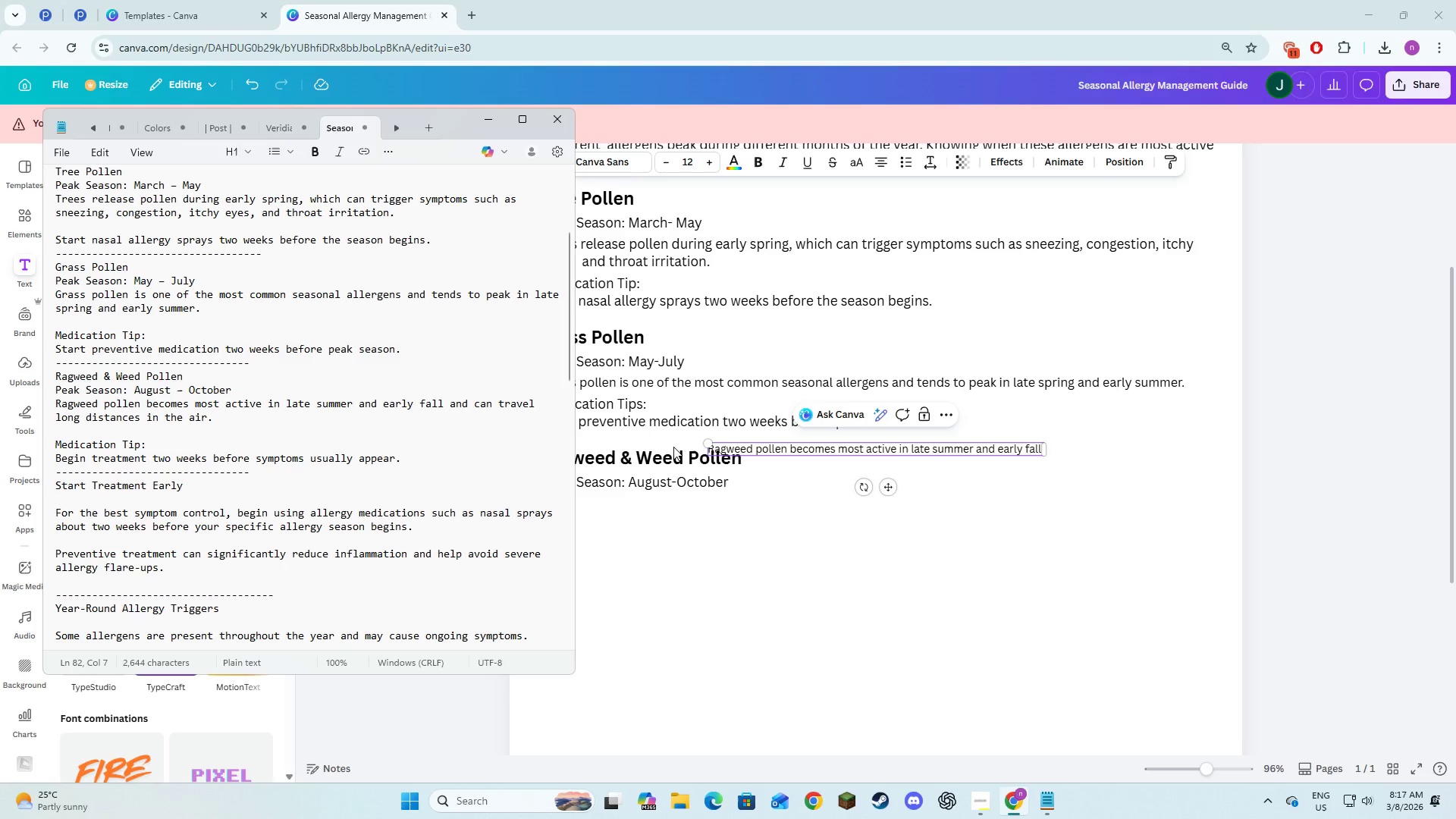 
key(Alt+Tab)
 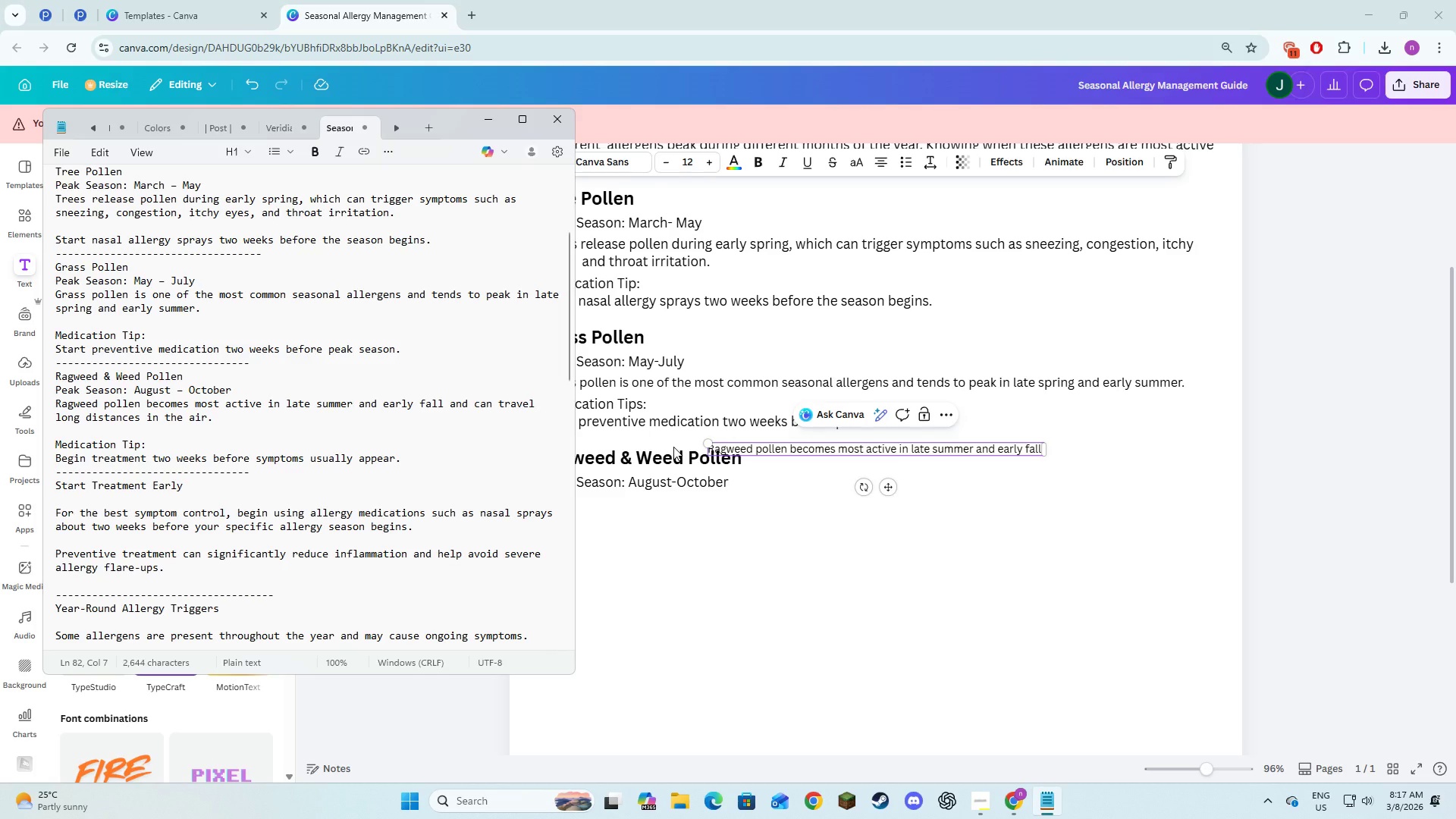 
key(Alt+AltLeft)
 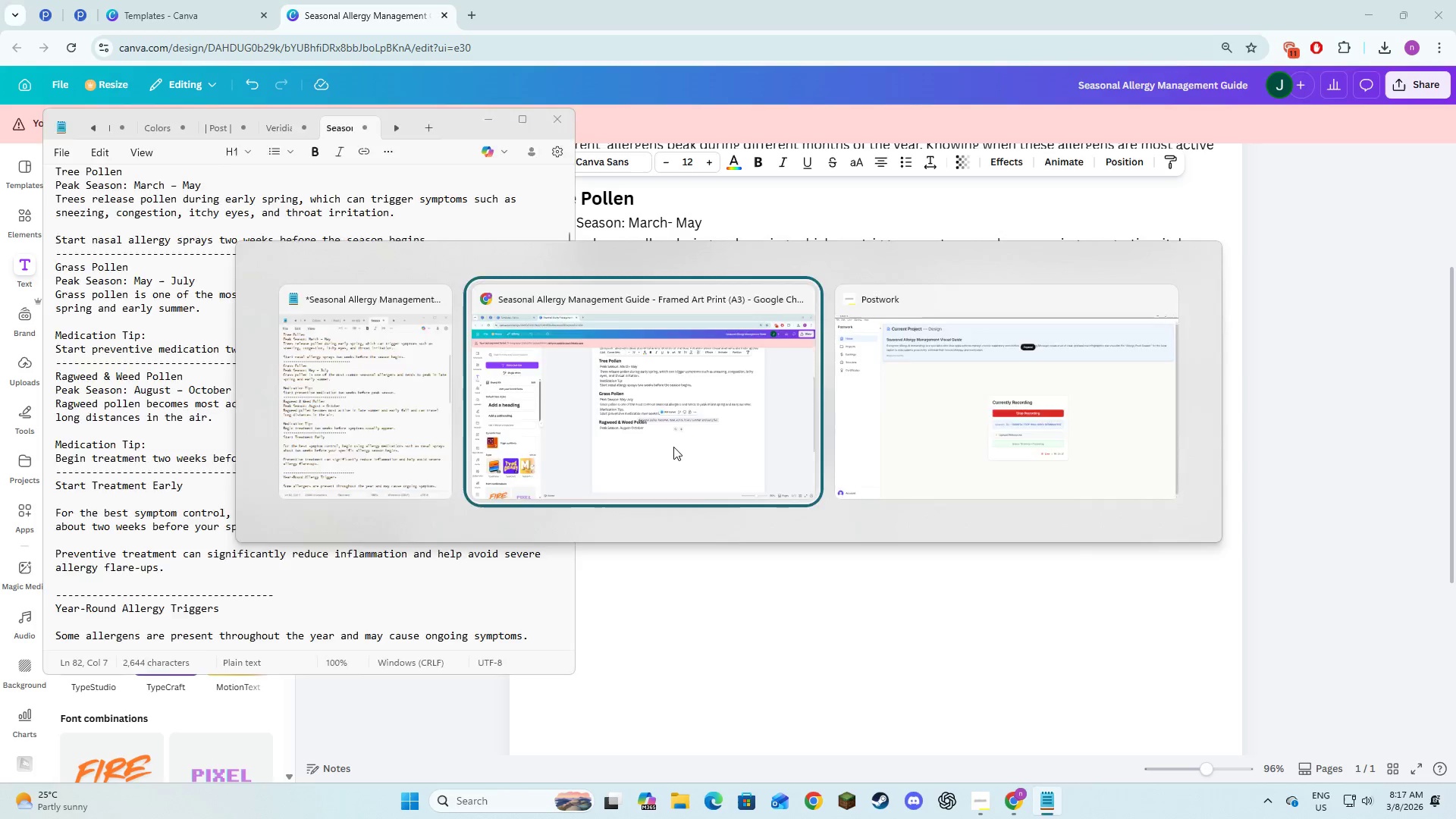 
key(Tab)
type(and can travel )
 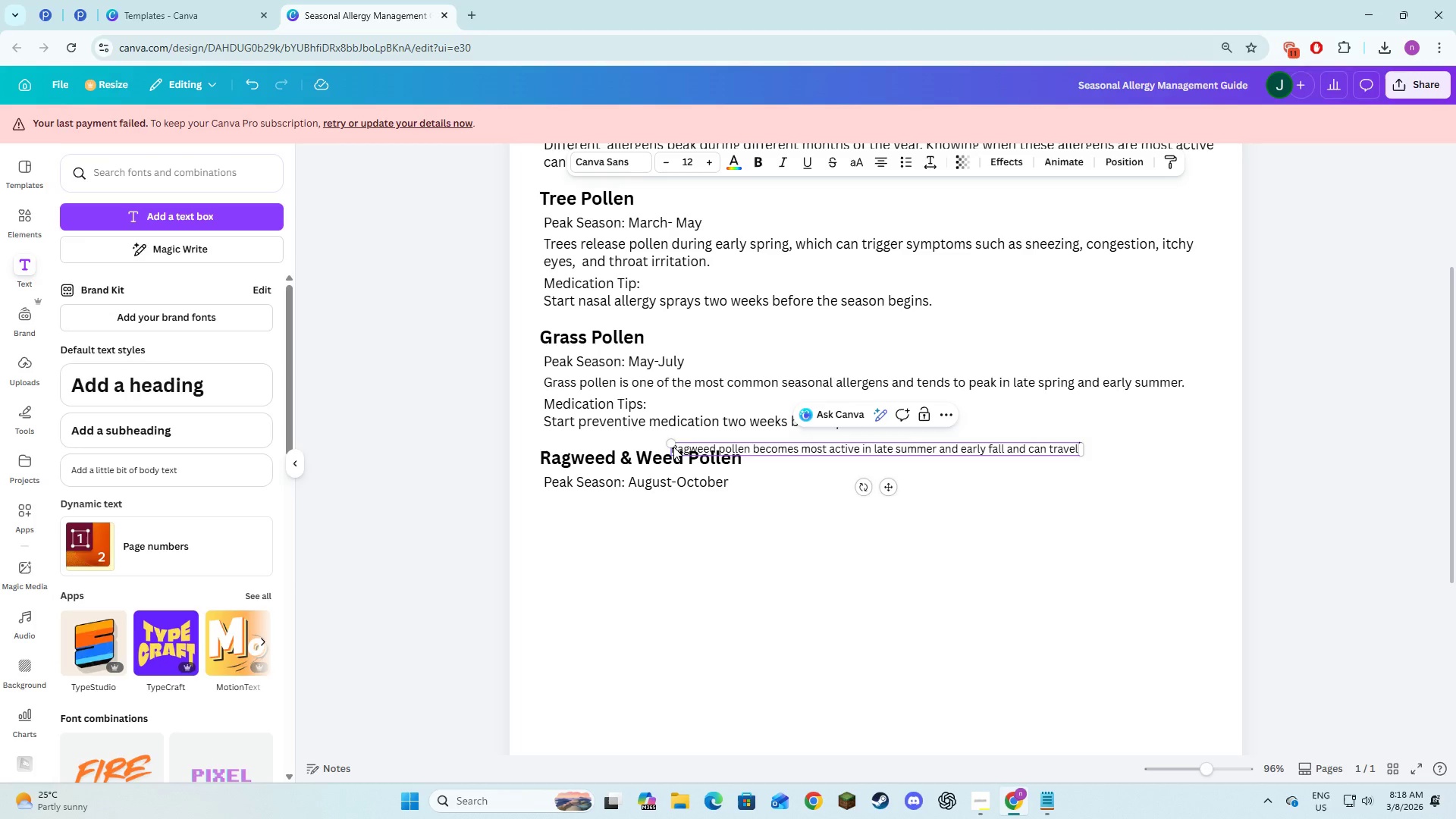 
key(Alt+AltLeft)
 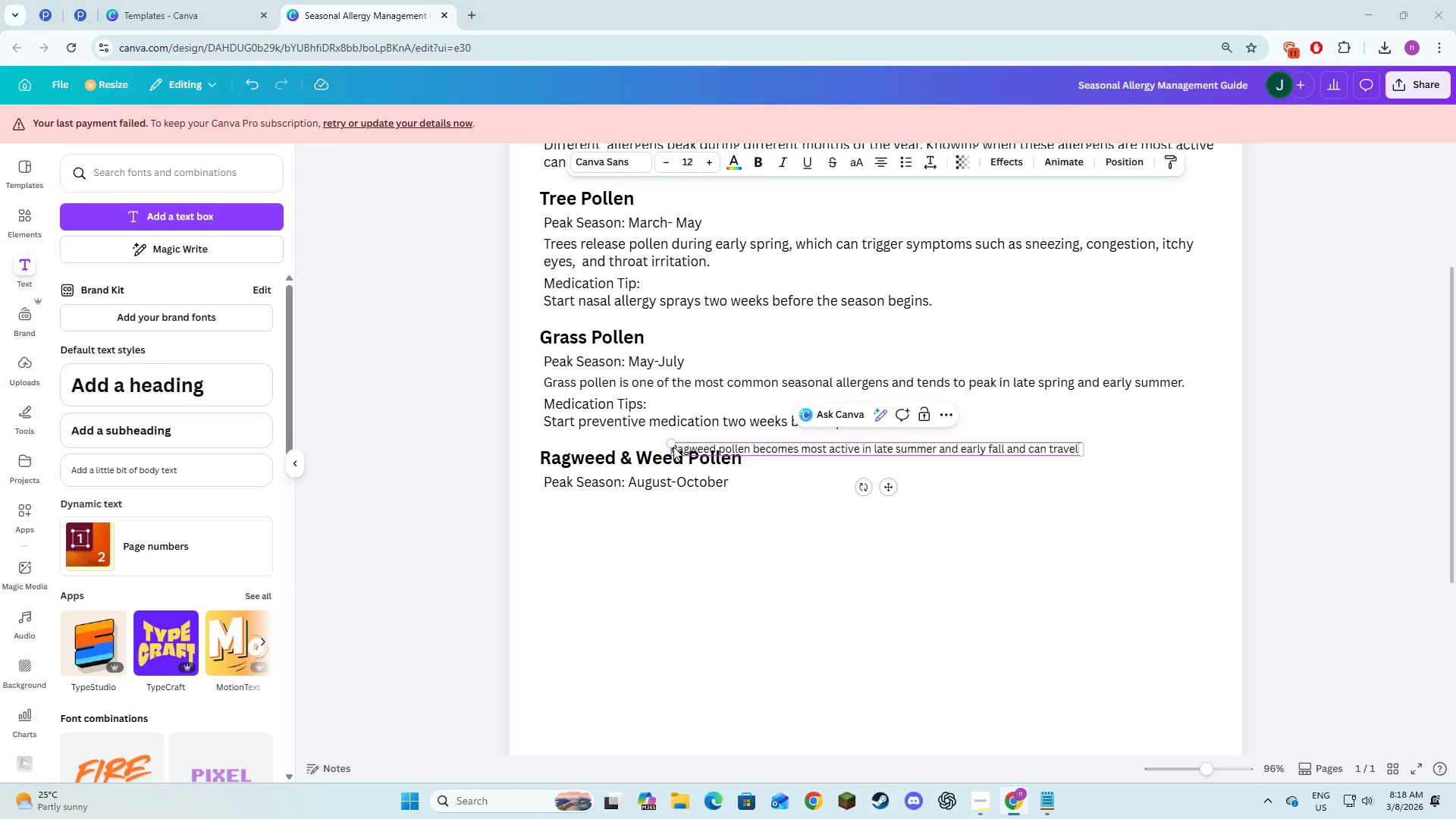 
key(Alt+Tab)
 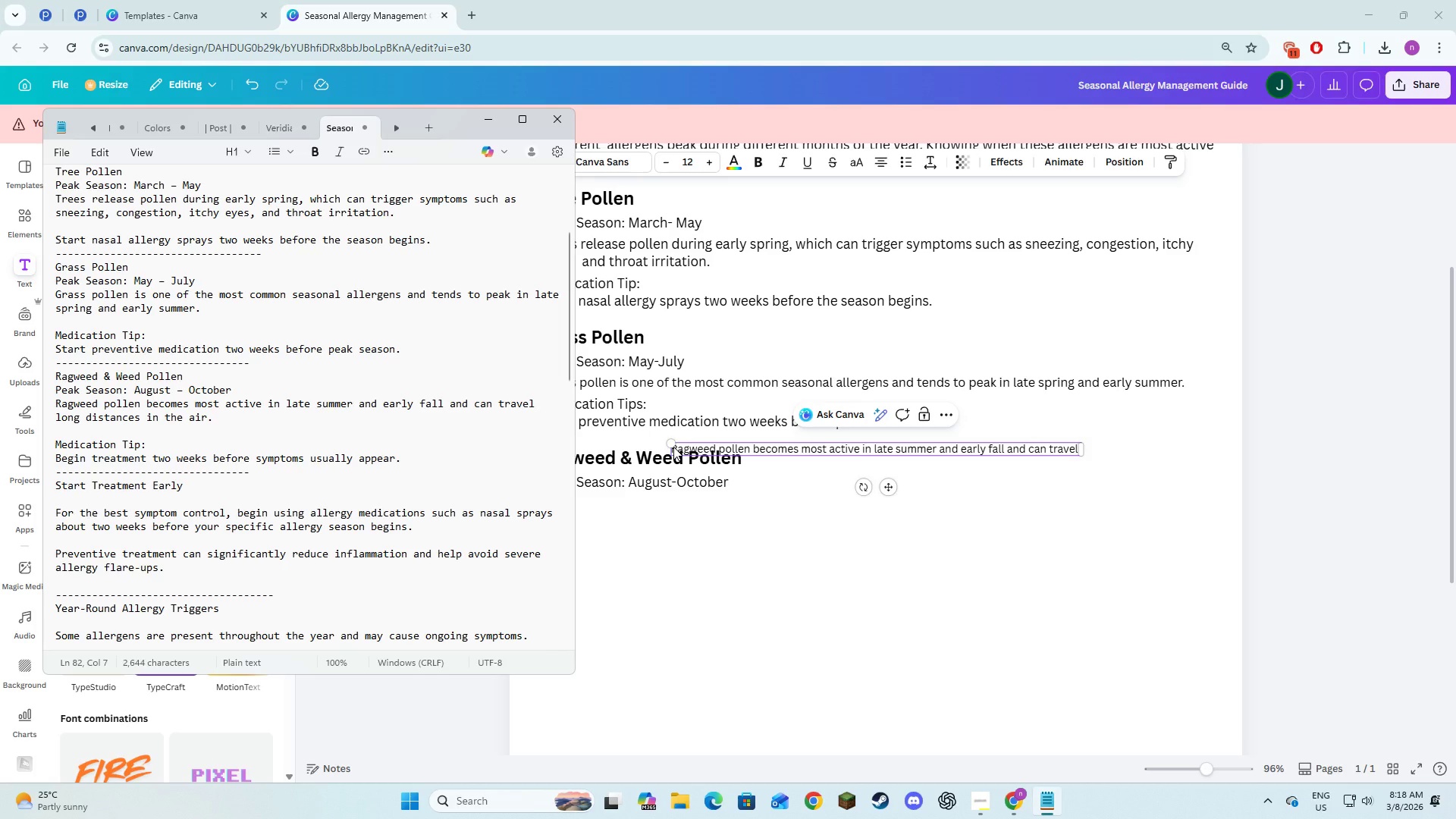 
key(Alt+AltLeft)
 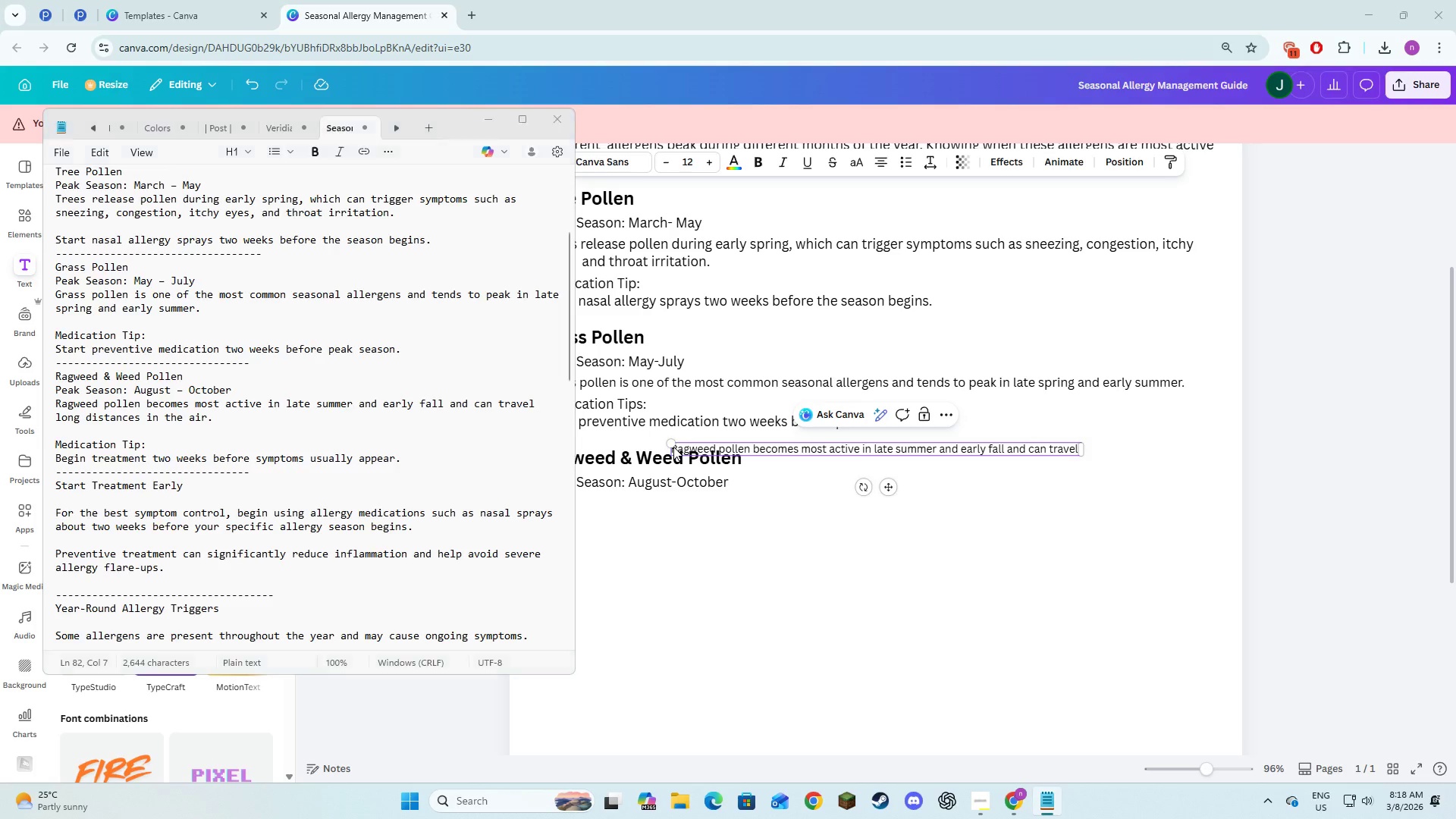 
key(Tab)
type(long diste)
key(Backspace)
type(ance )
 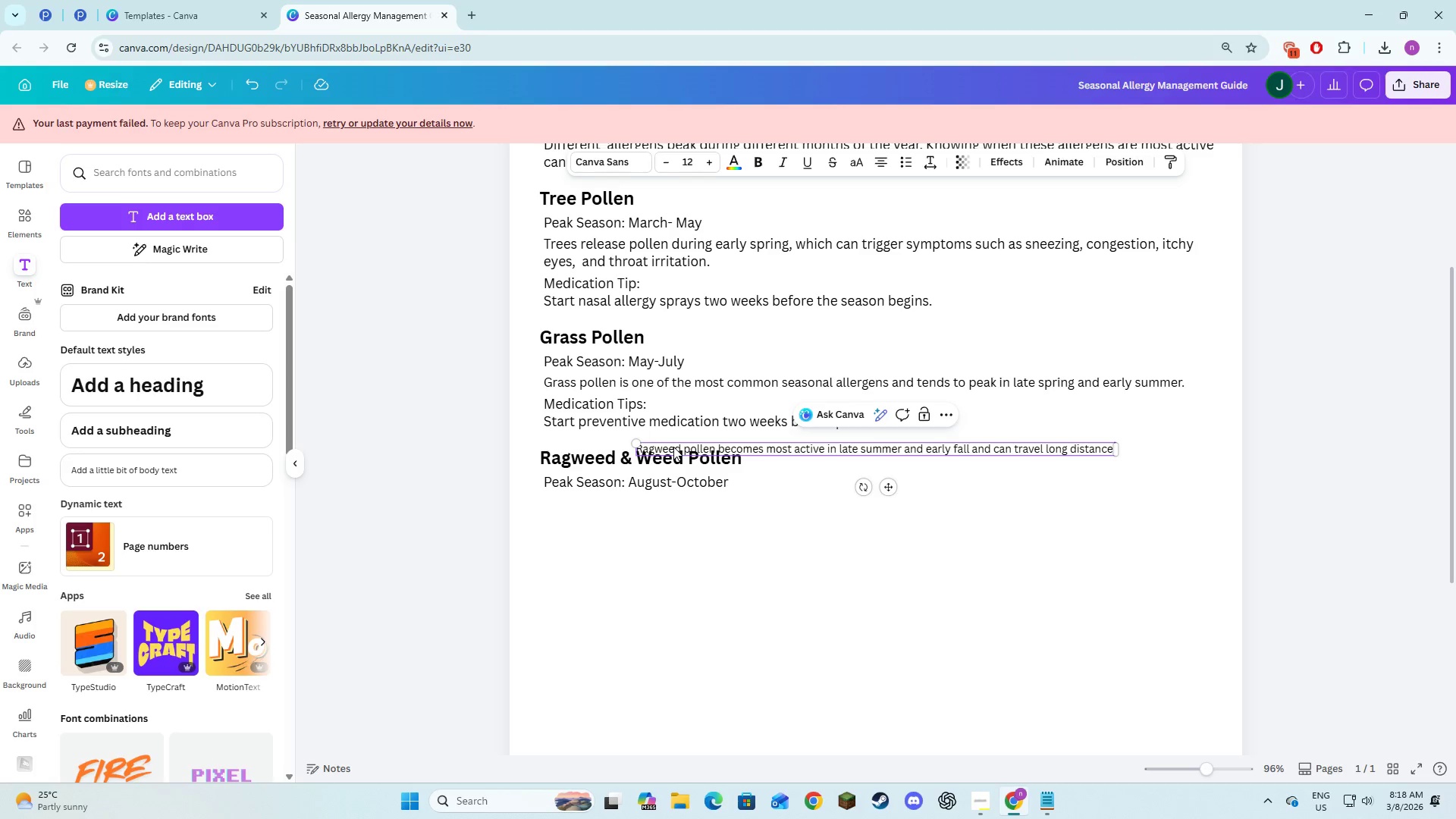 
key(Alt+AltLeft)
 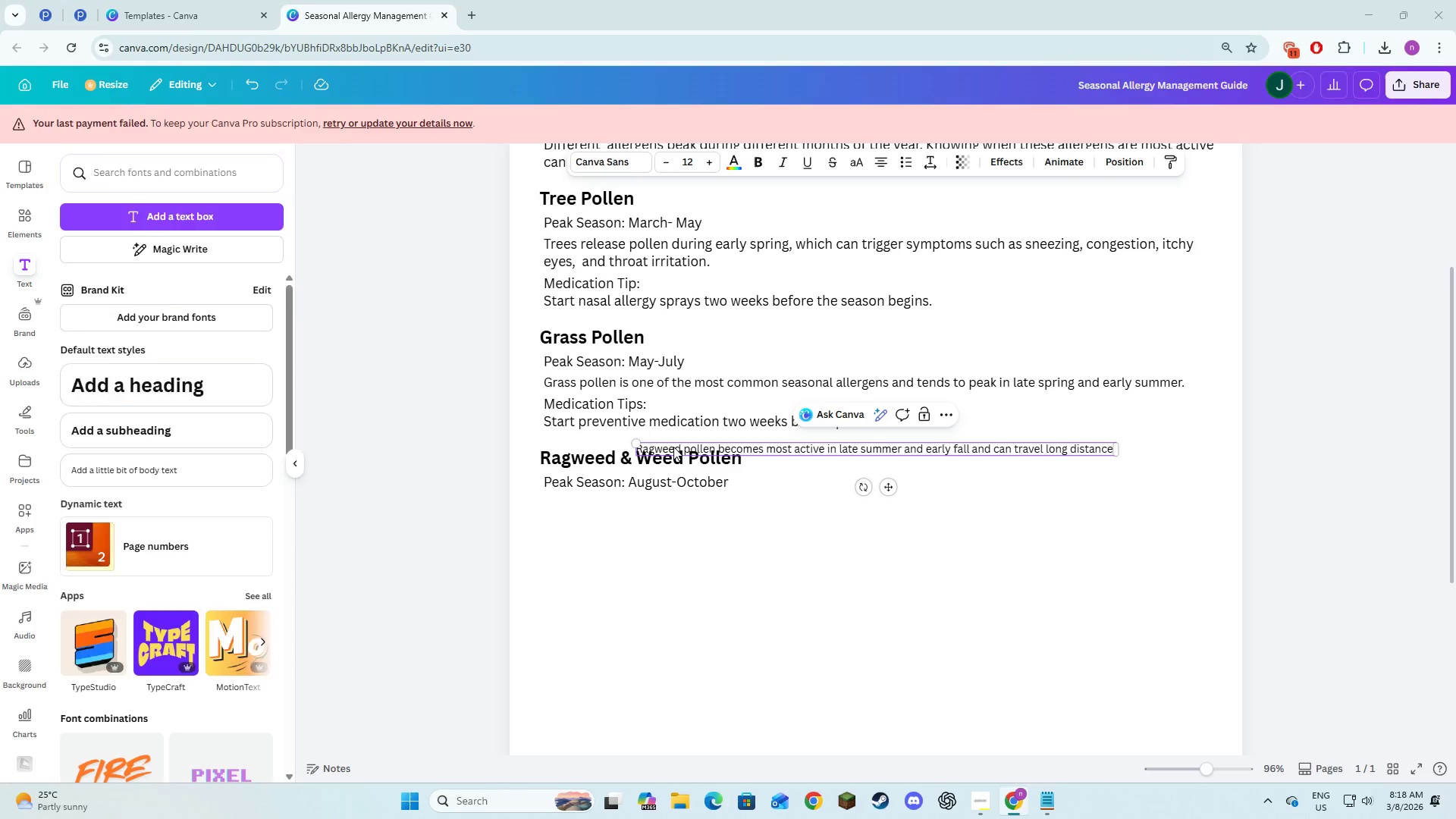 
key(Alt+Tab)
 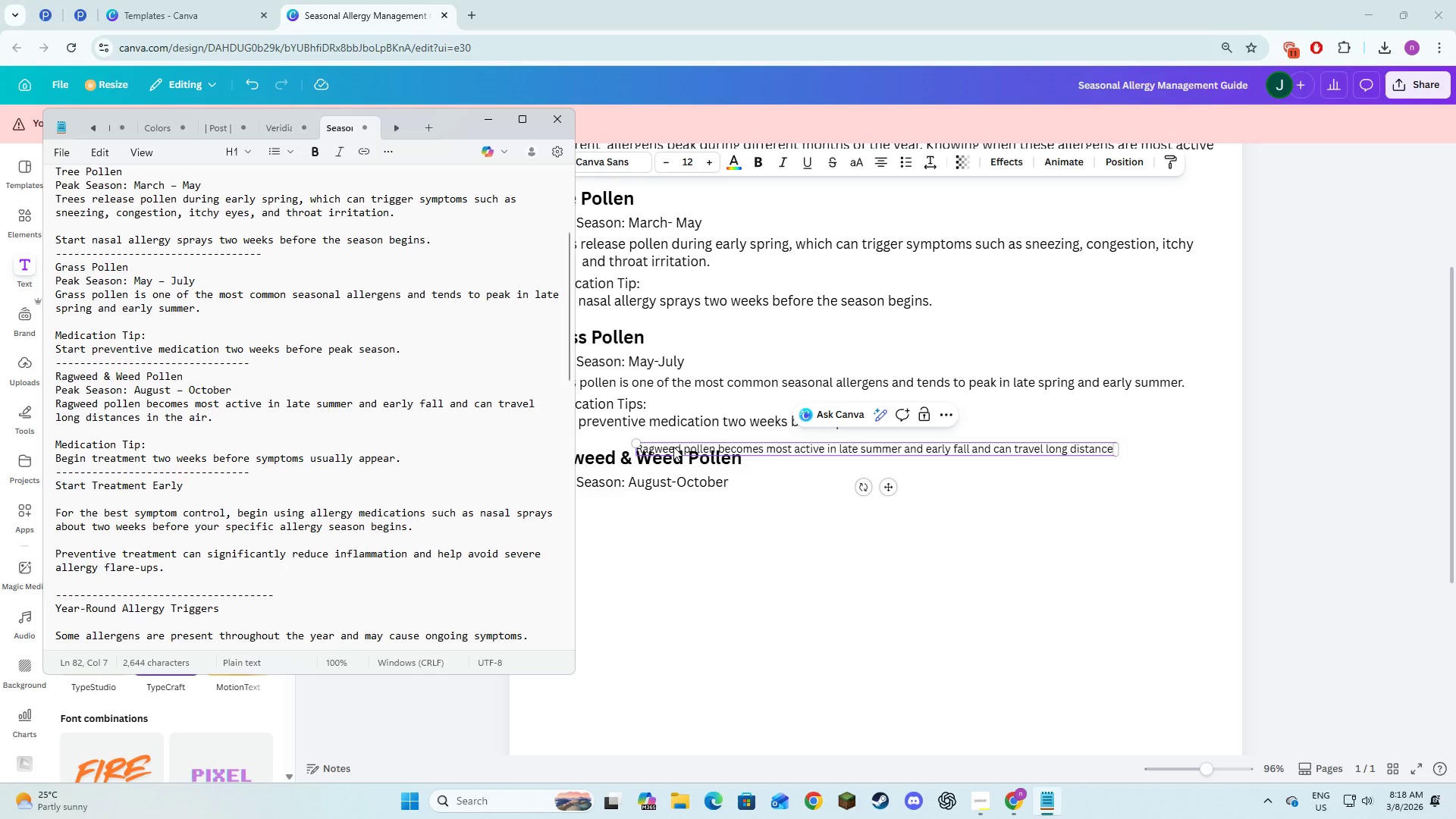 
key(Alt+AltLeft)
 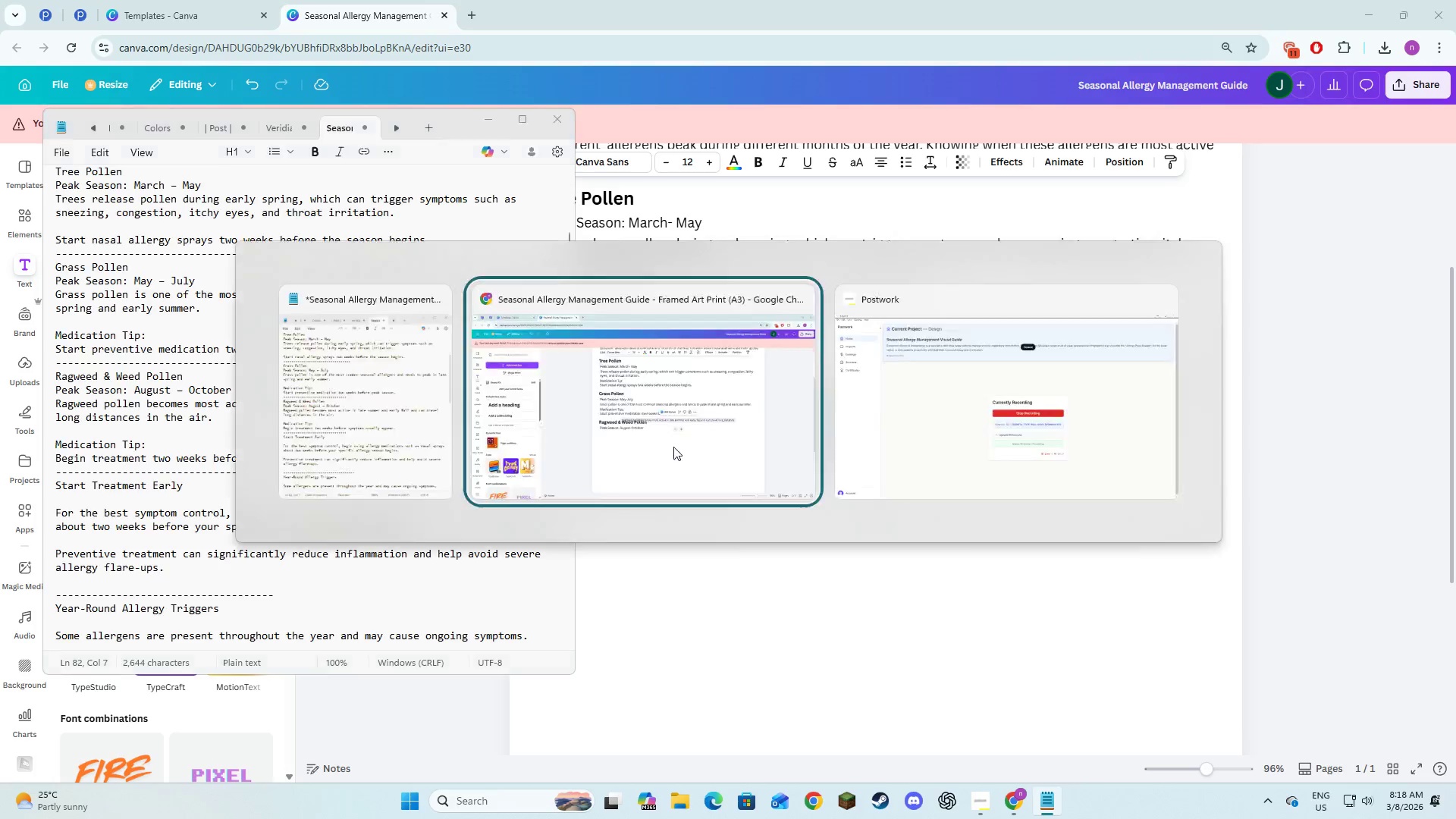 
key(Tab)
type(s)
key(Backspace)
key(Backspace)
type(s in the air)
 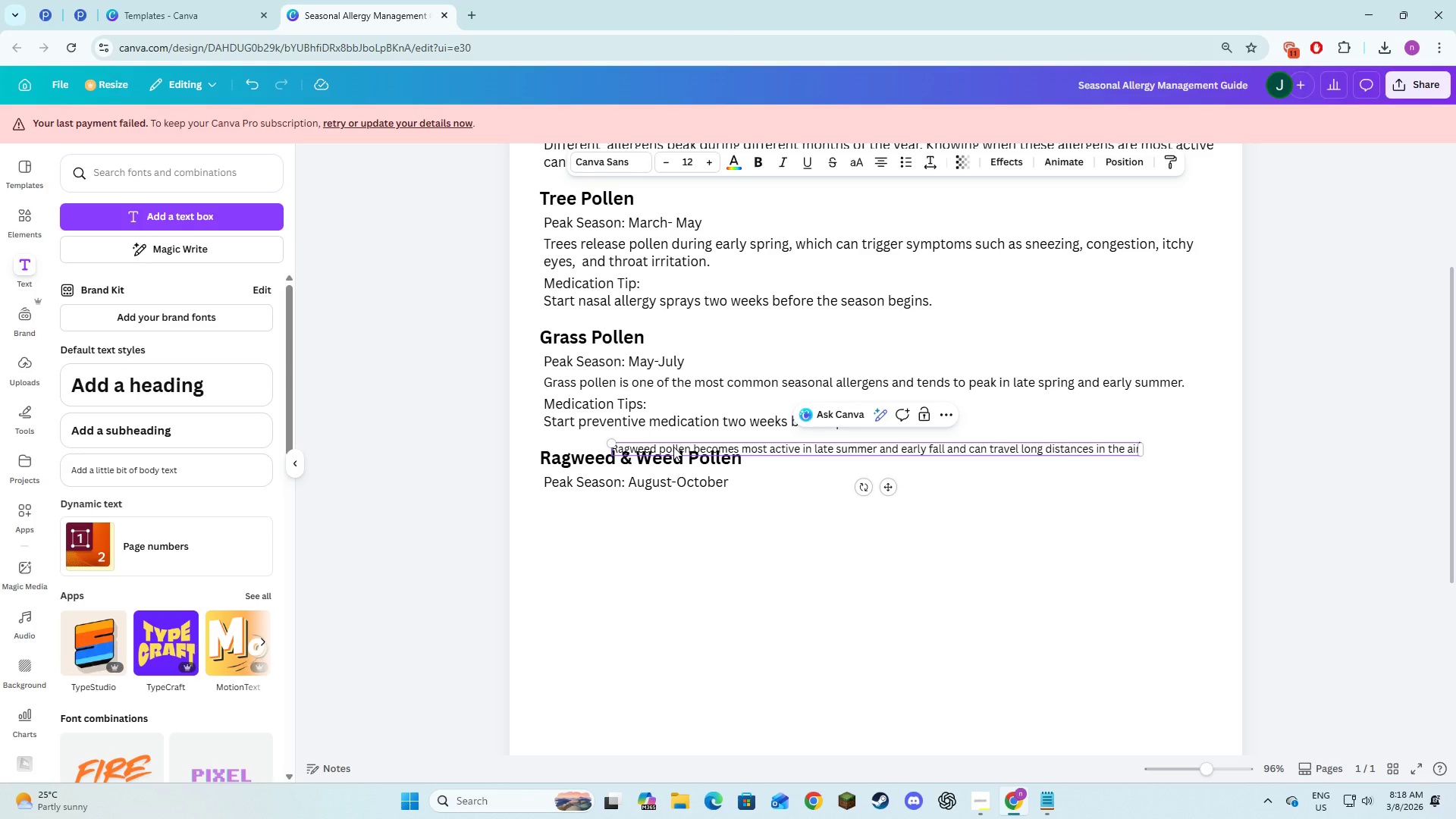 
key(Alt+AltLeft)
 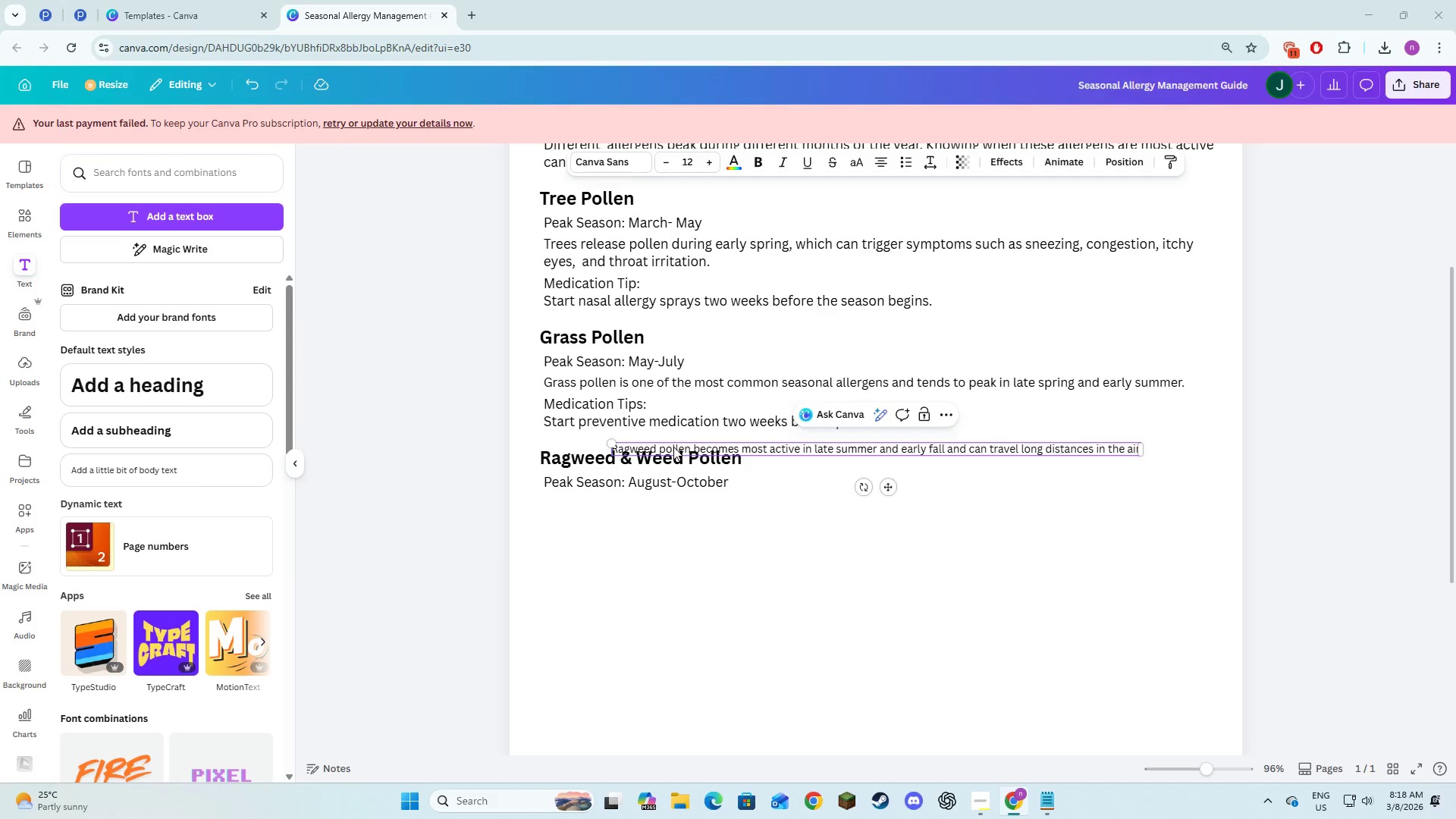 
key(Alt+Tab)
 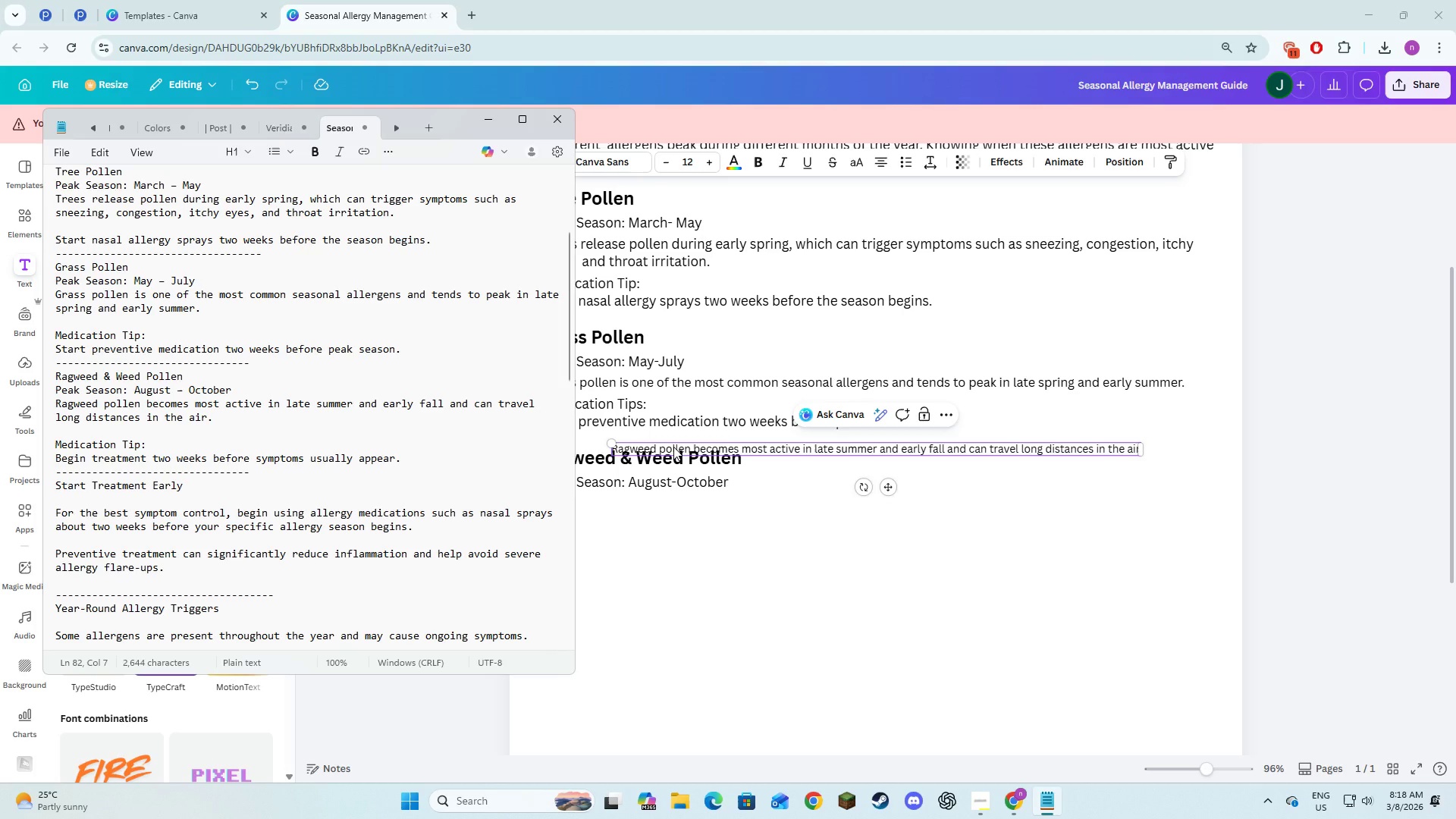 
key(Alt+AltLeft)
 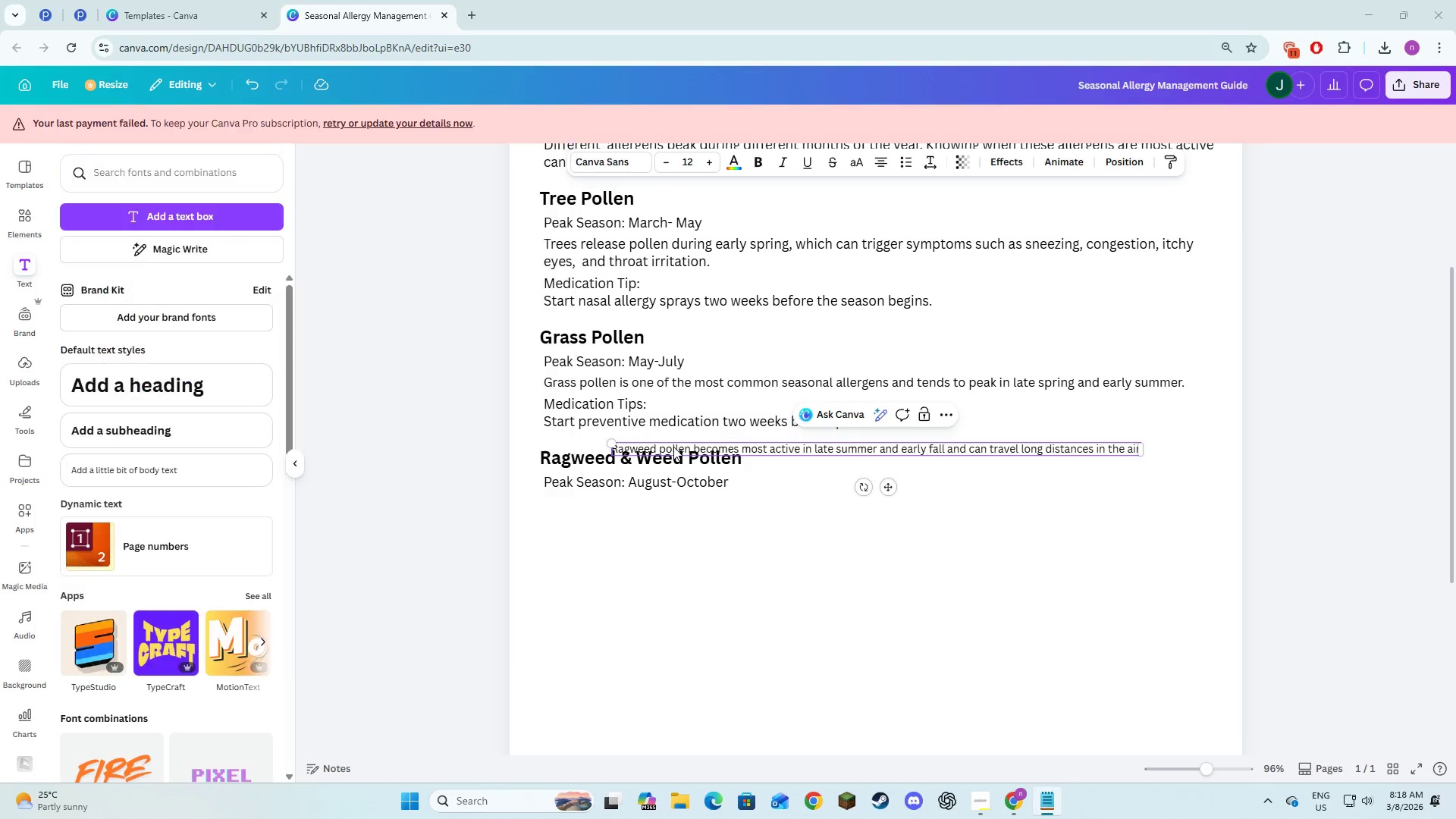 
key(Alt+Tab)
 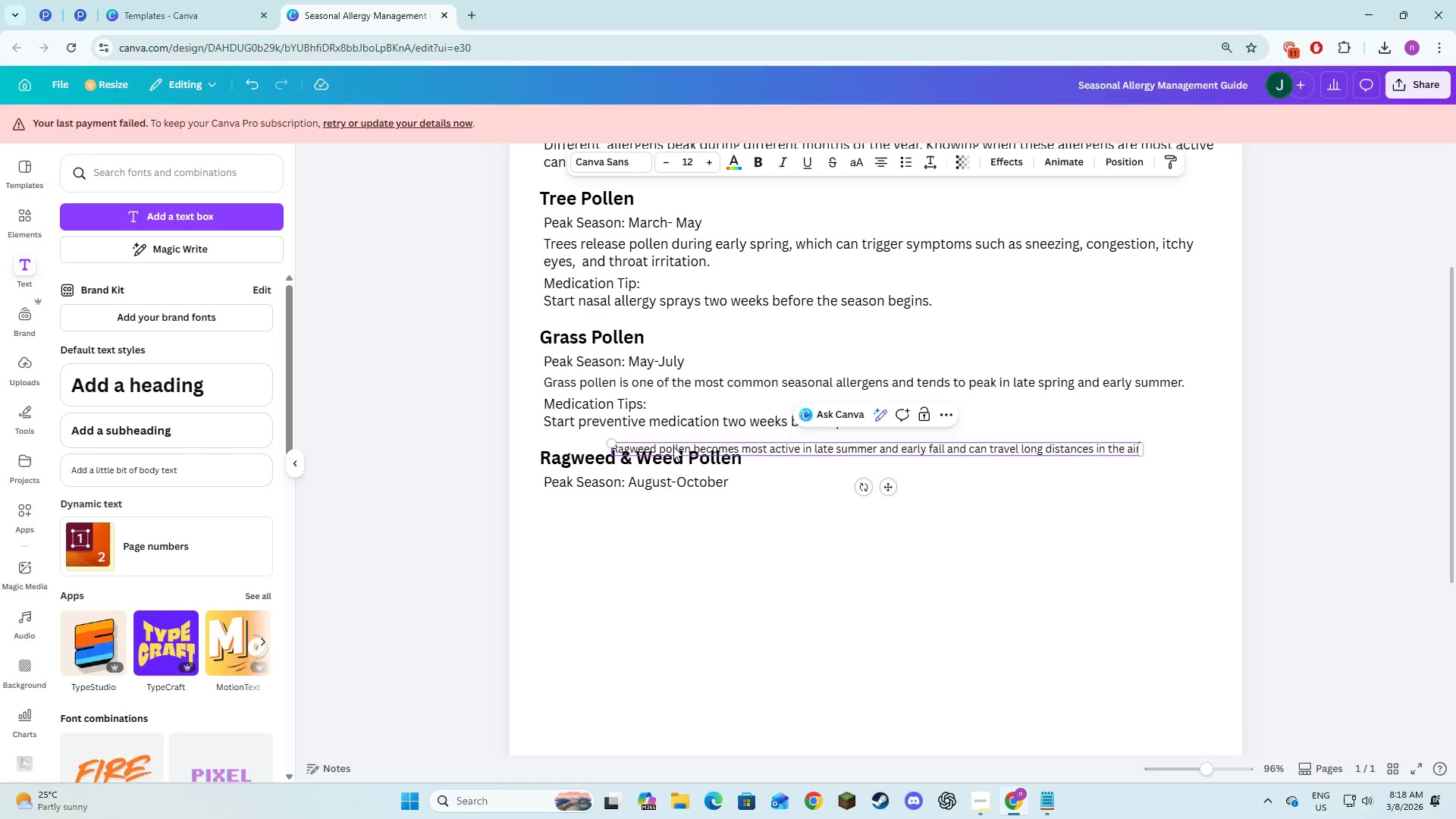 
key(Period)
 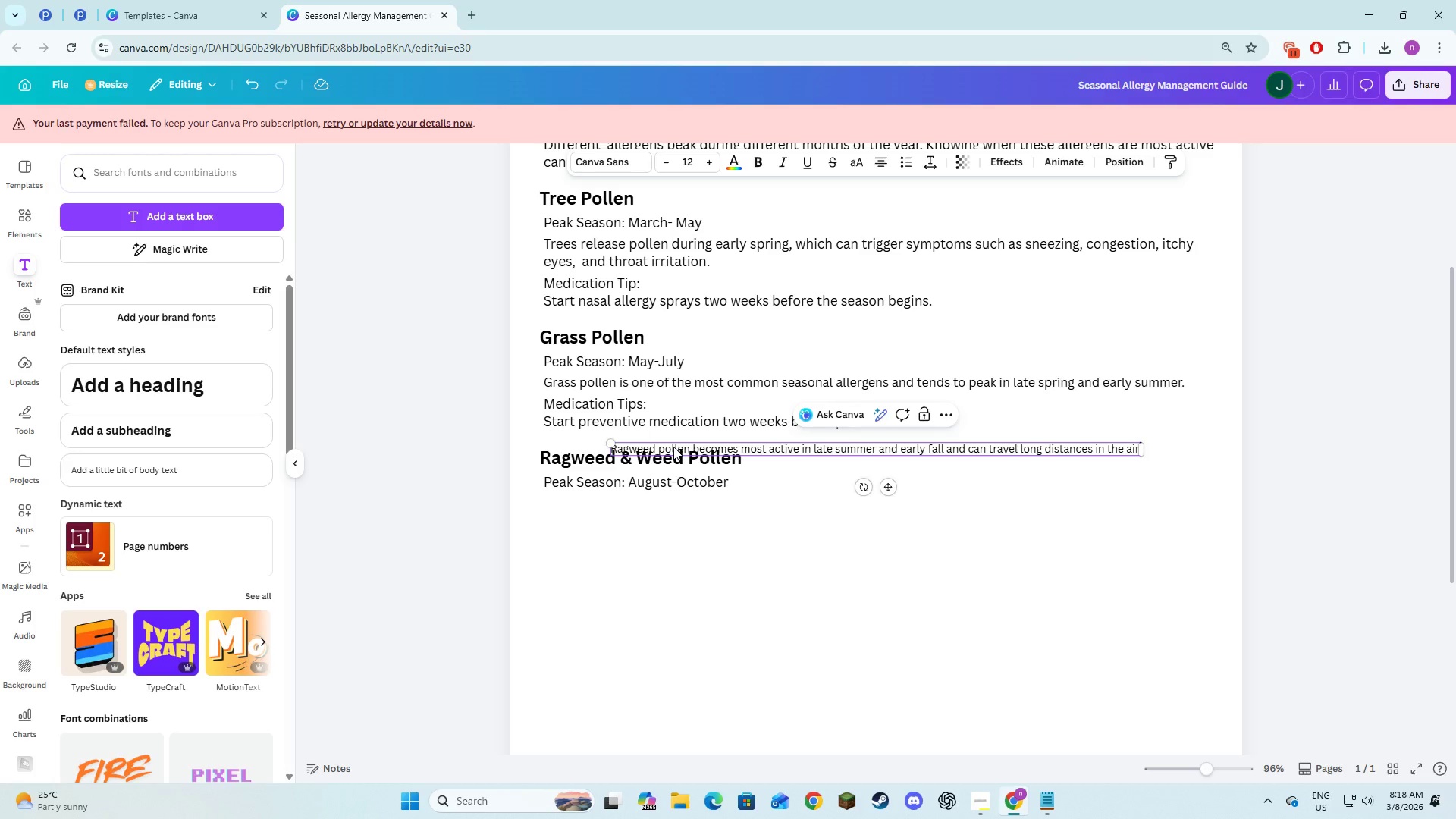 
key(Control+ControlLeft)
 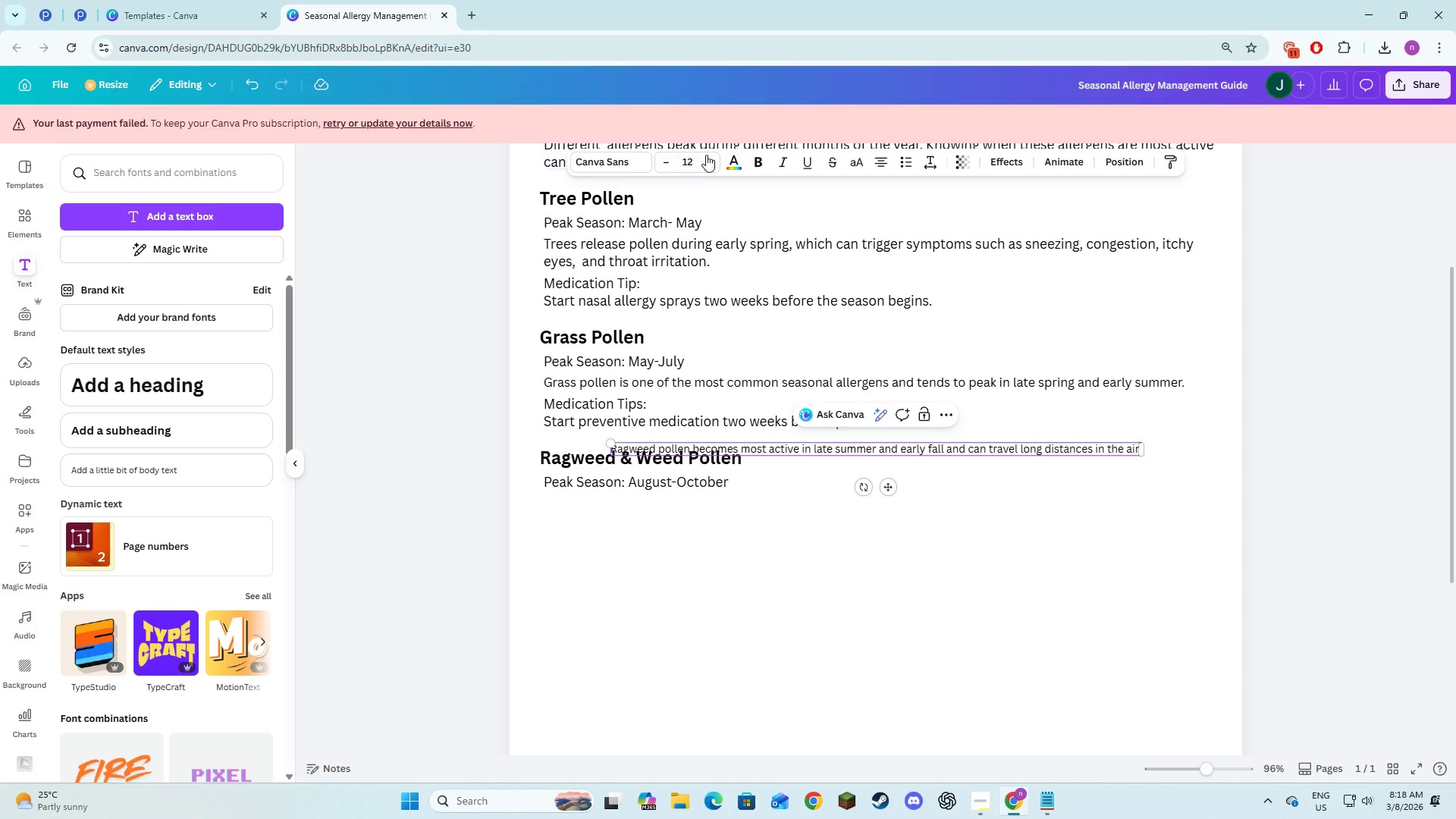 
double_click([706, 156])
 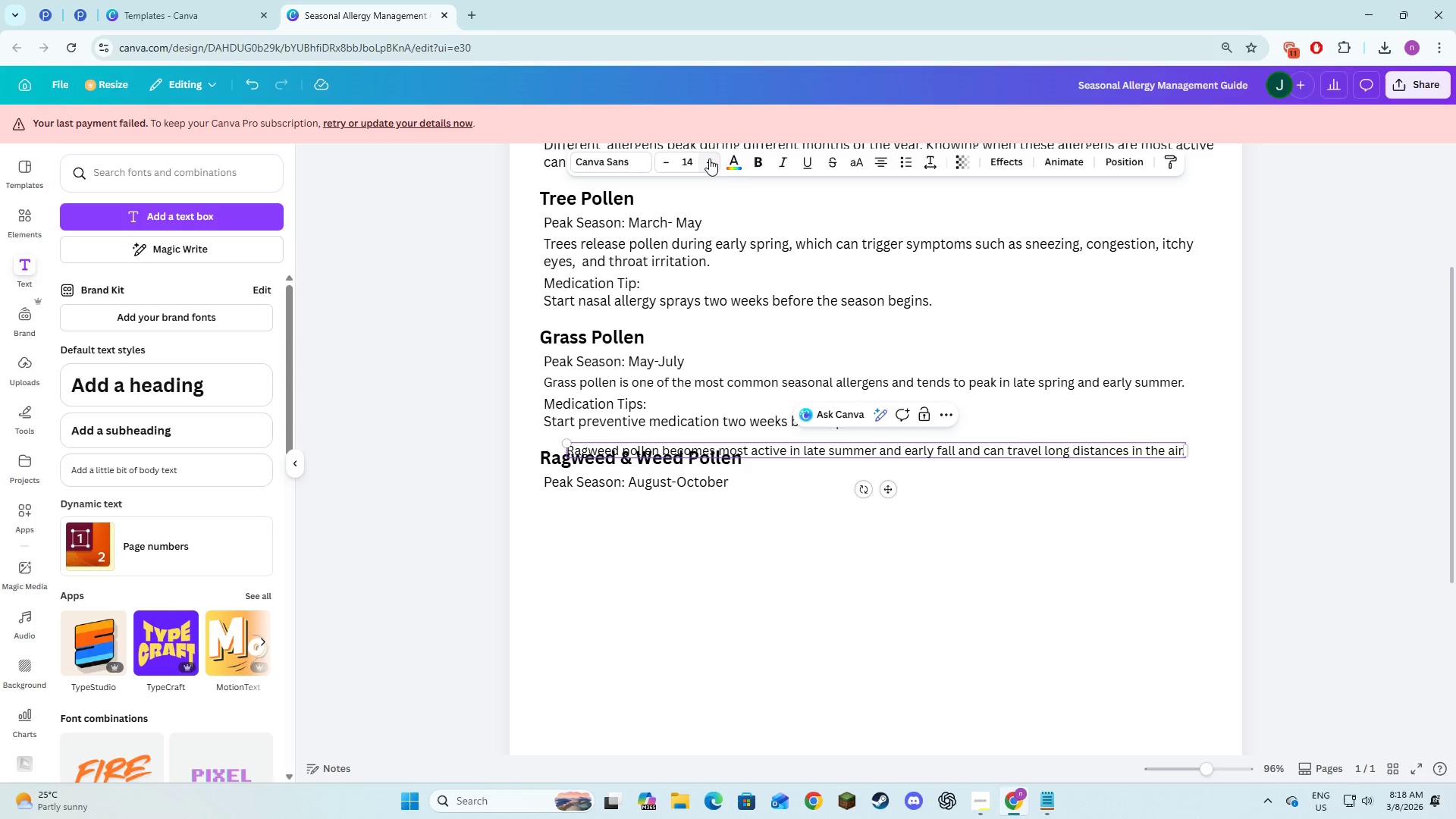 
left_click([708, 162])
 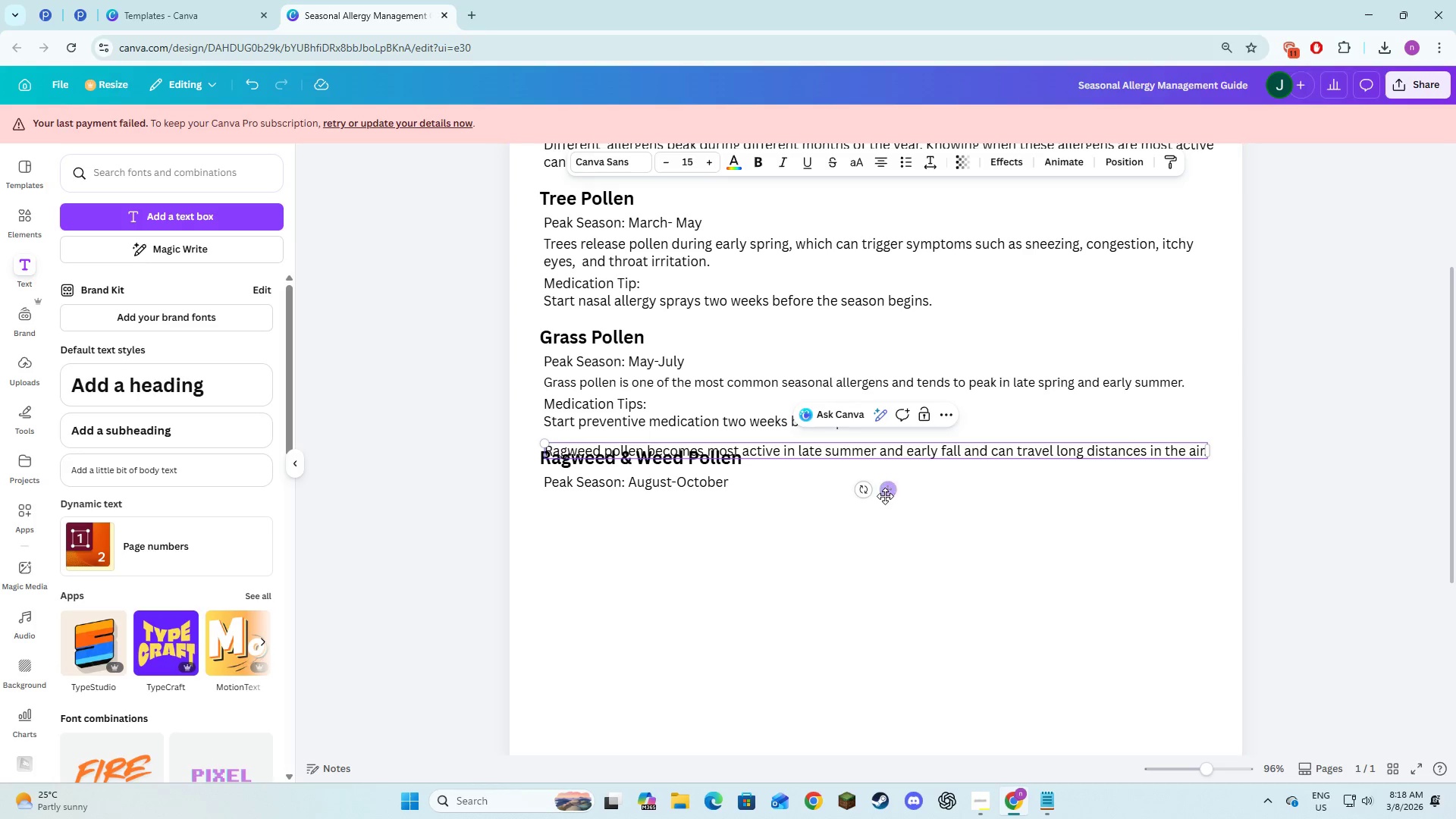 
left_click_drag(start_coordinate=[885, 495], to_coordinate=[884, 543])
 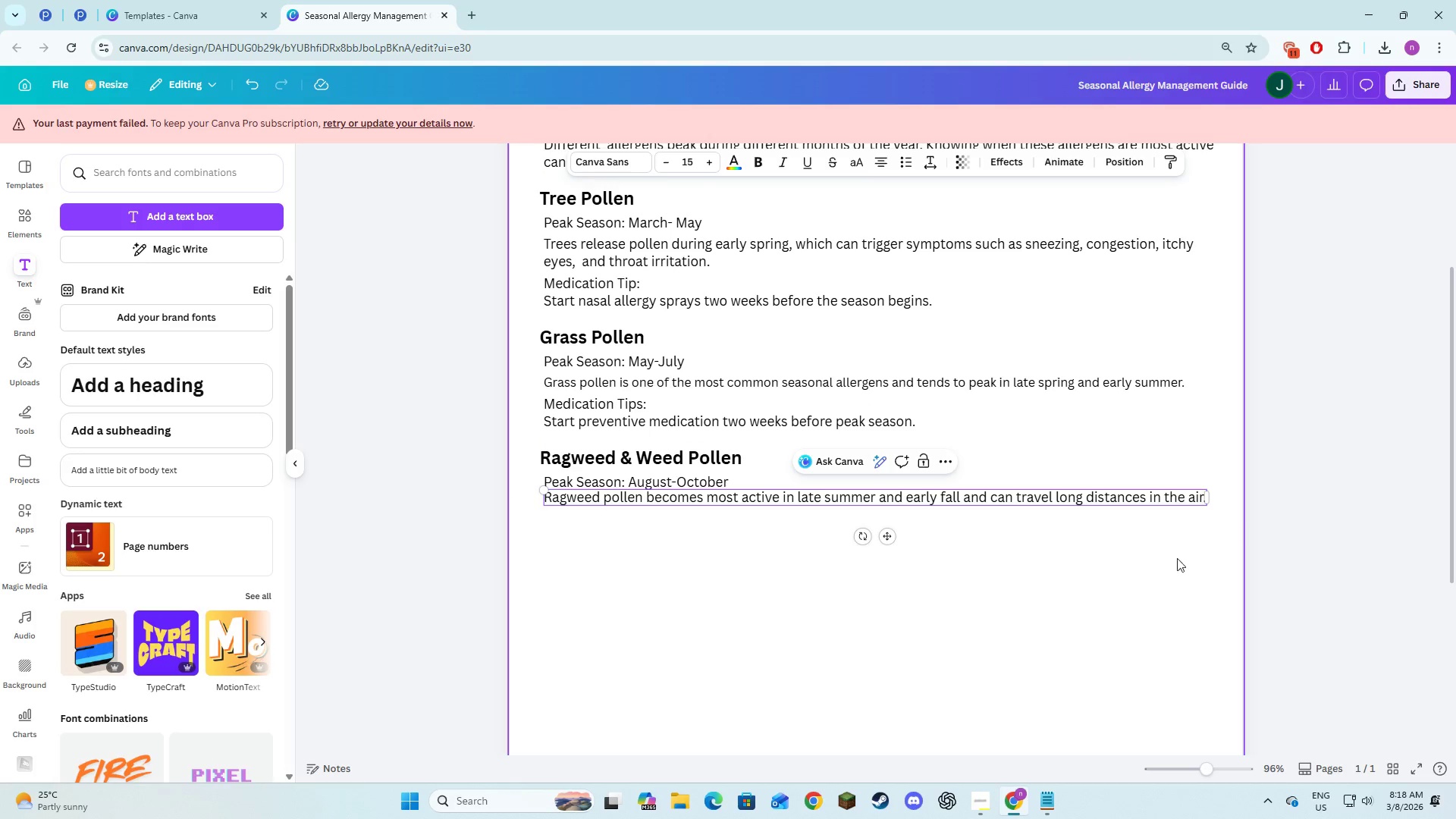 
left_click([1166, 566])
 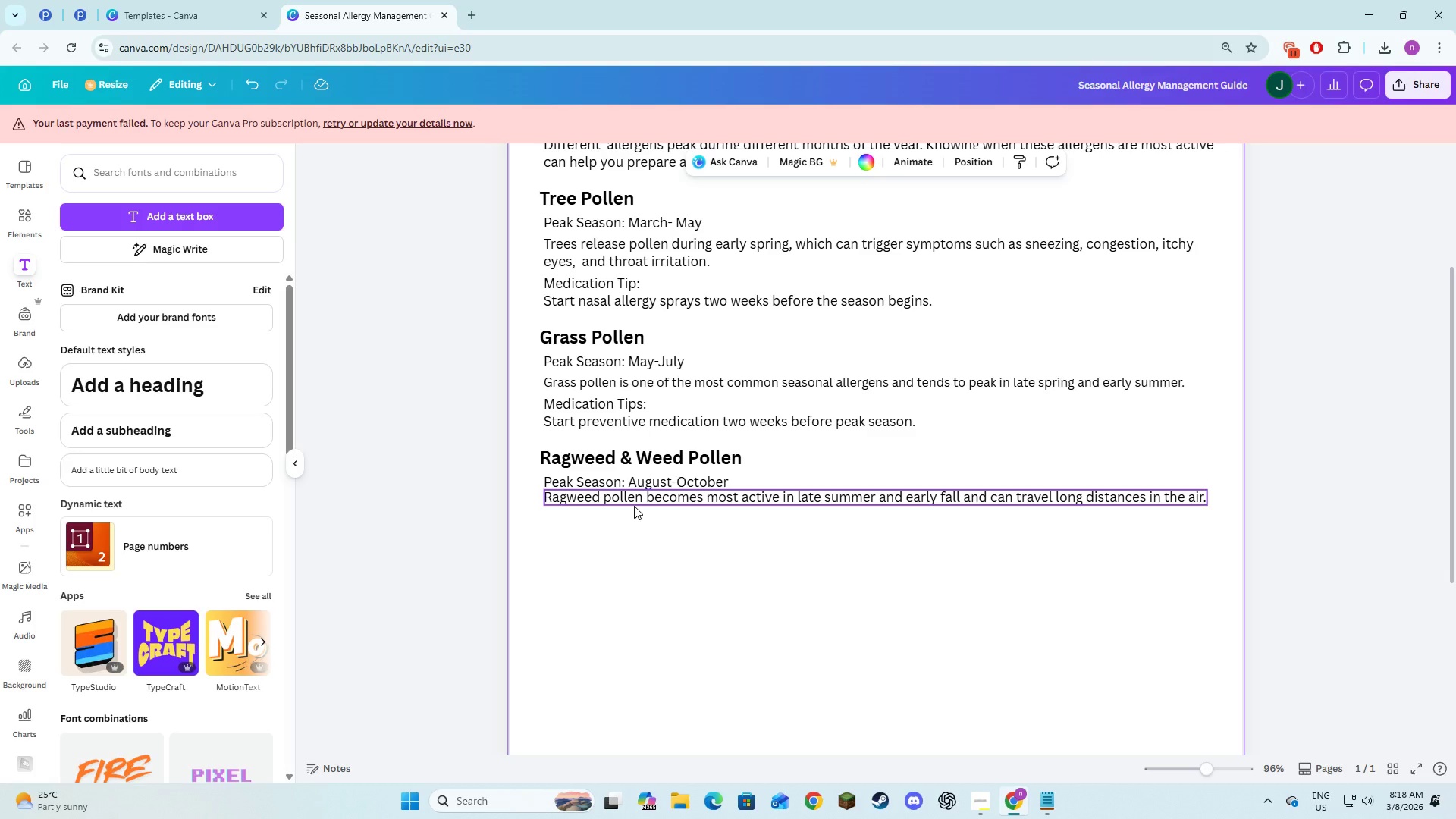 
left_click([654, 551])
 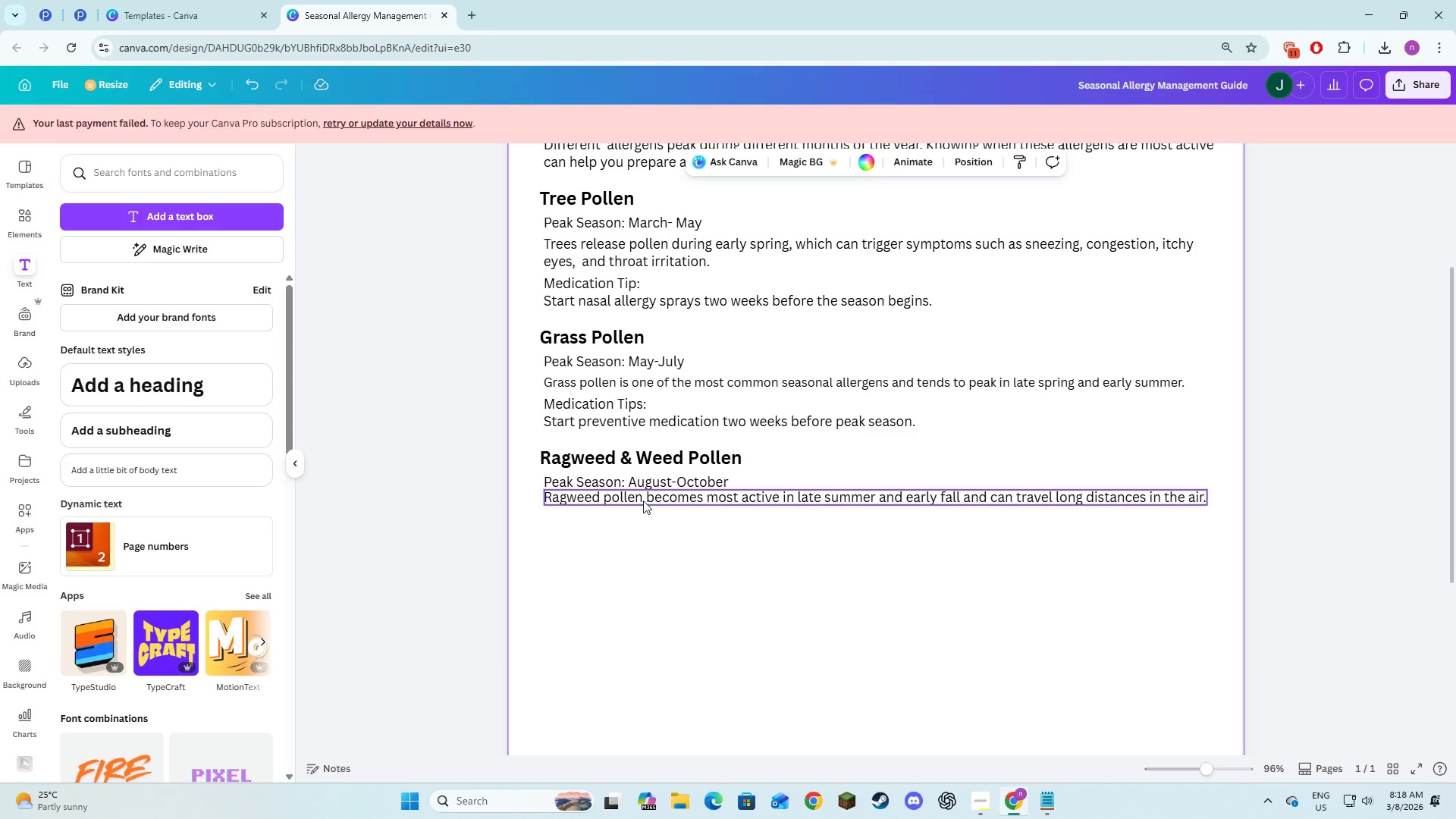 
left_click([643, 500])
 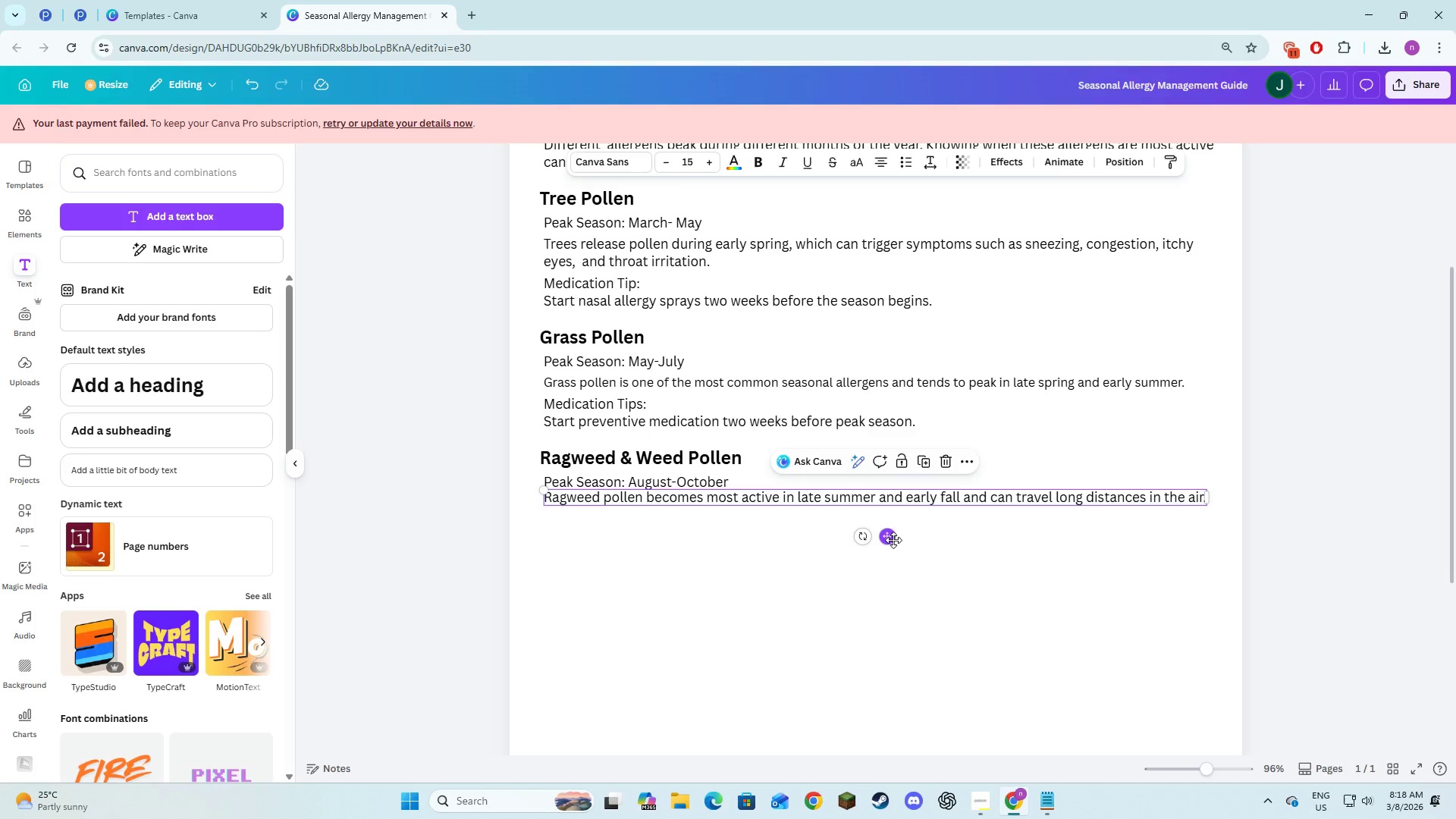 
left_click_drag(start_coordinate=[890, 538], to_coordinate=[893, 544])
 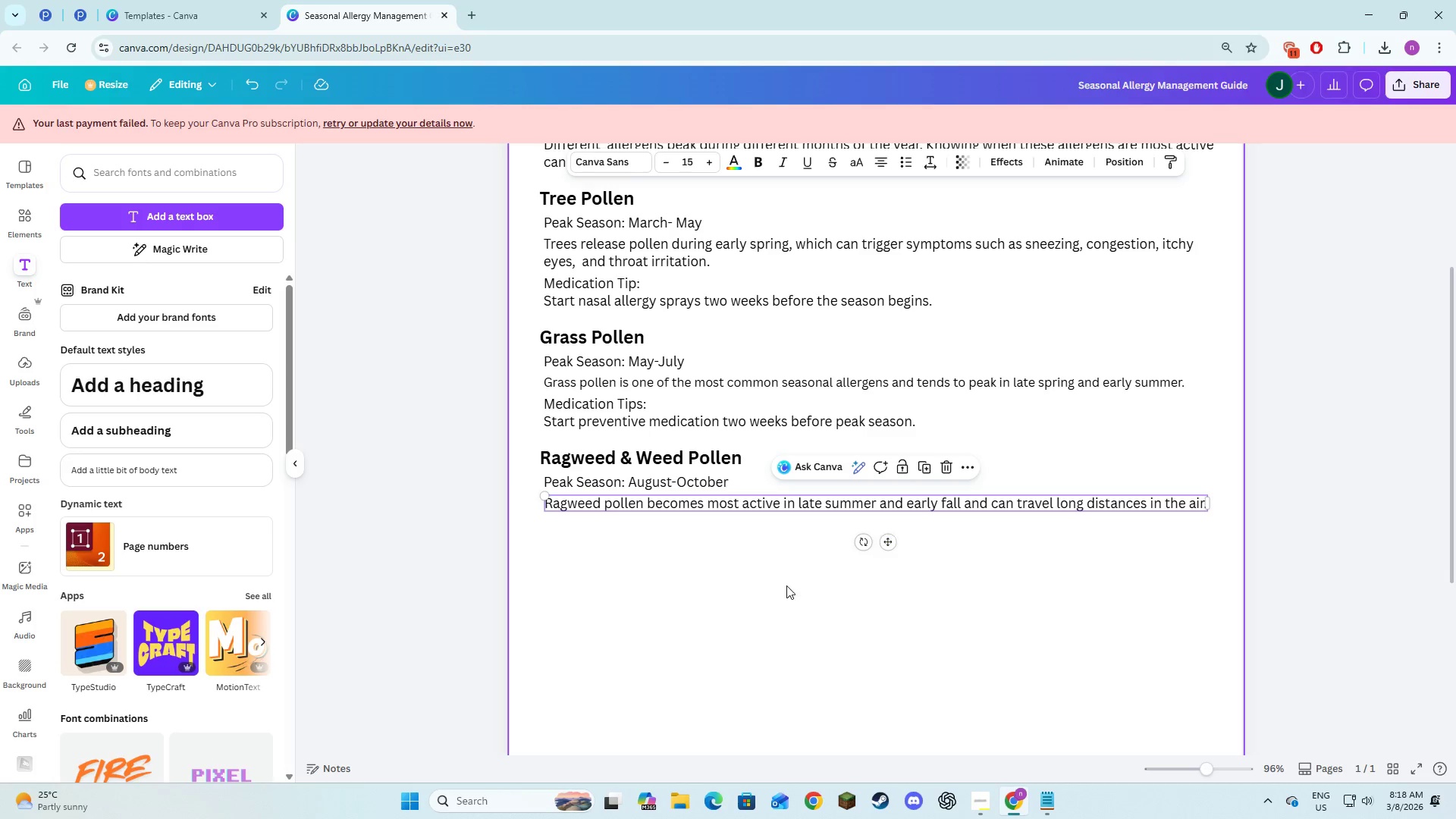 
left_click([786, 585])
 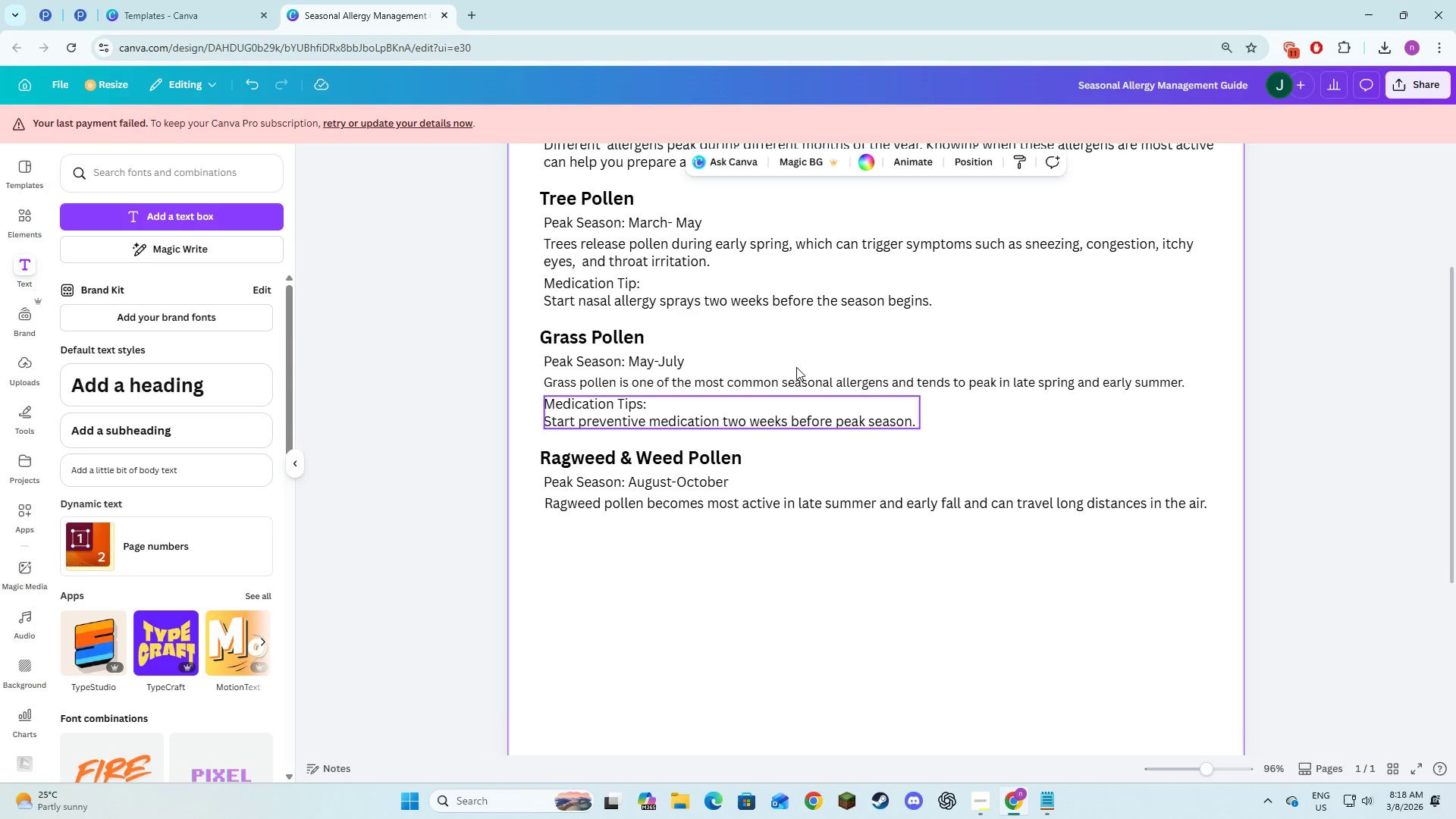 
key(Alt+AltLeft)
 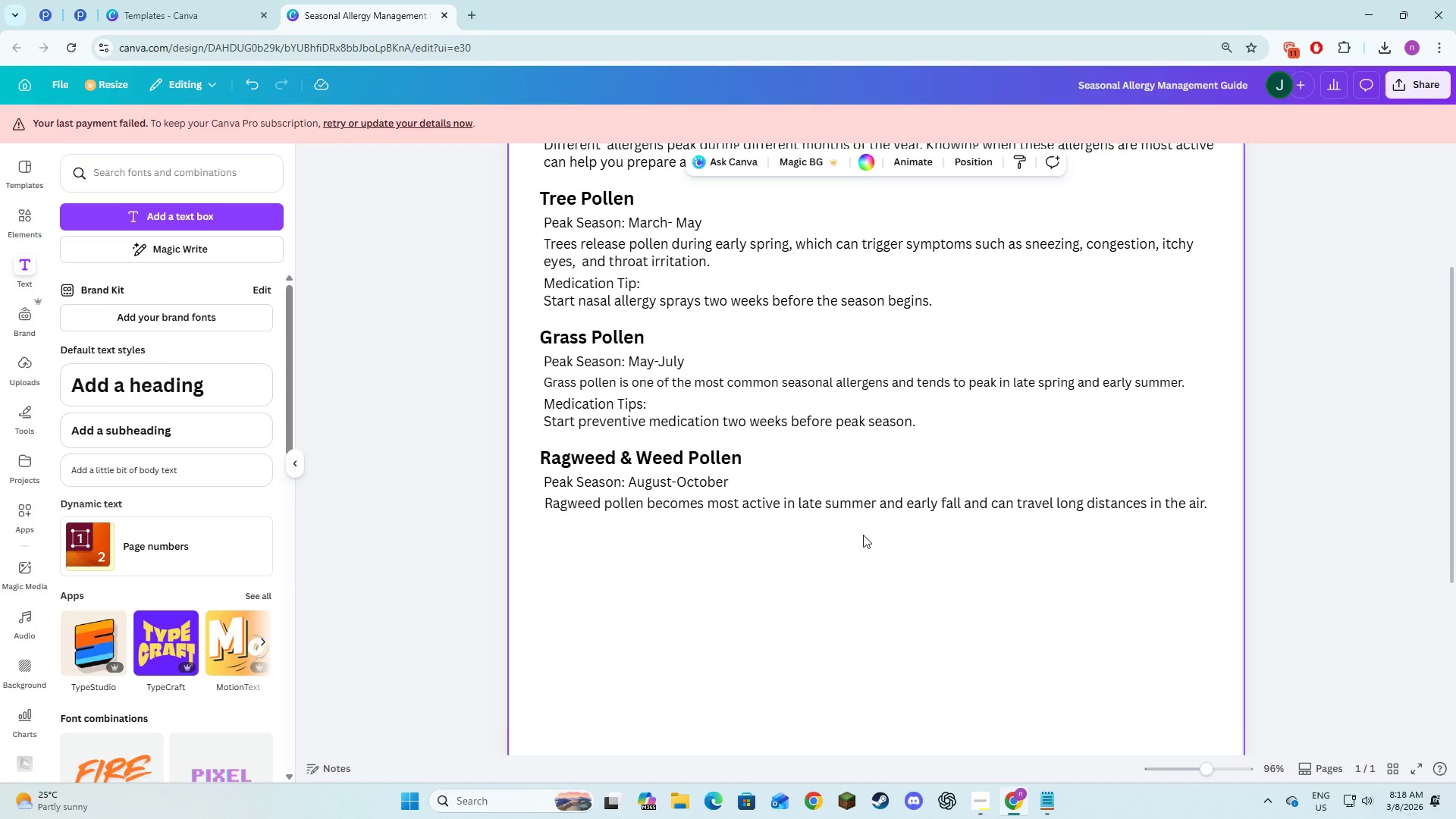 
key(Alt+Tab)
 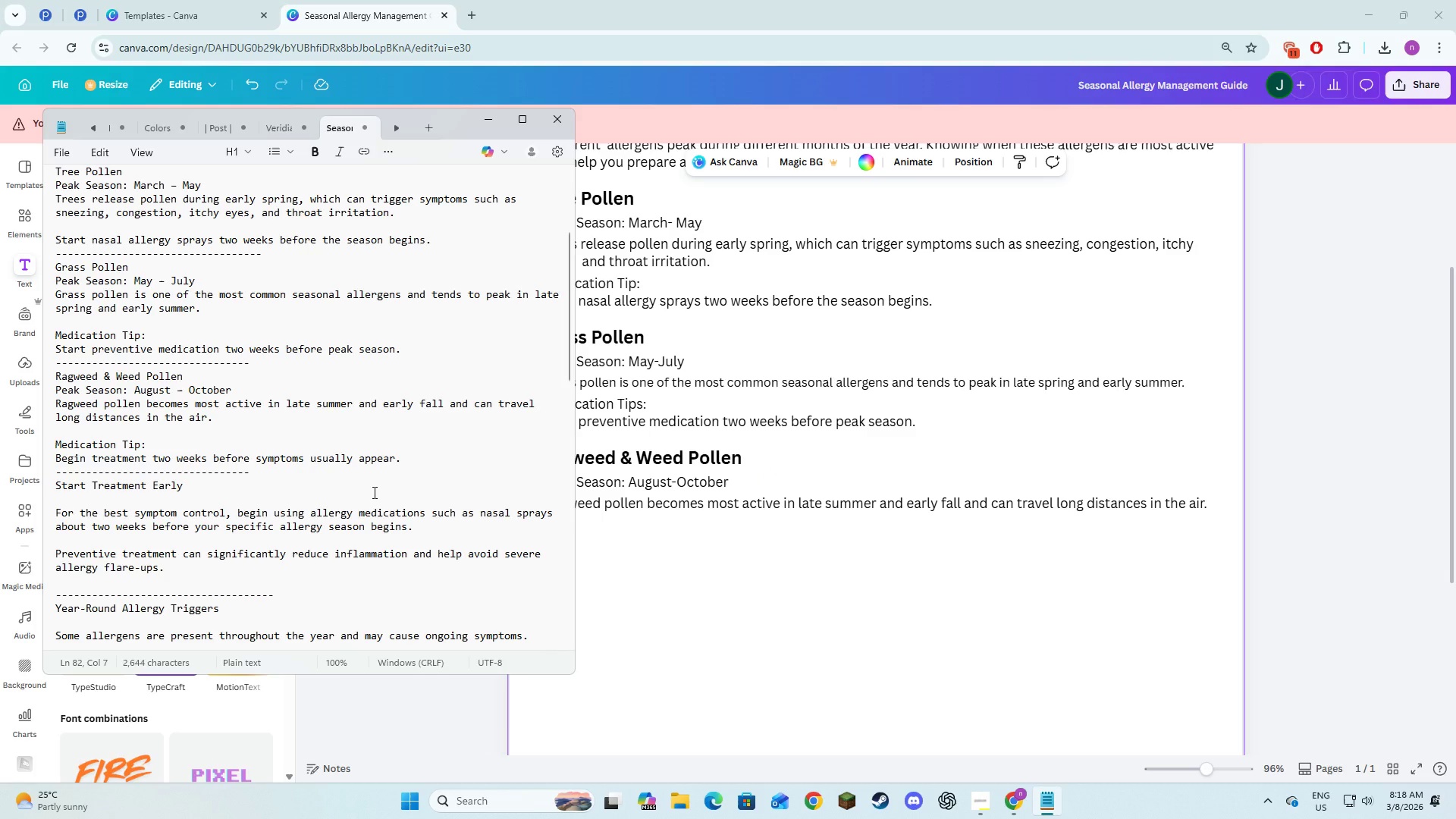 
key(Alt+AltLeft)
 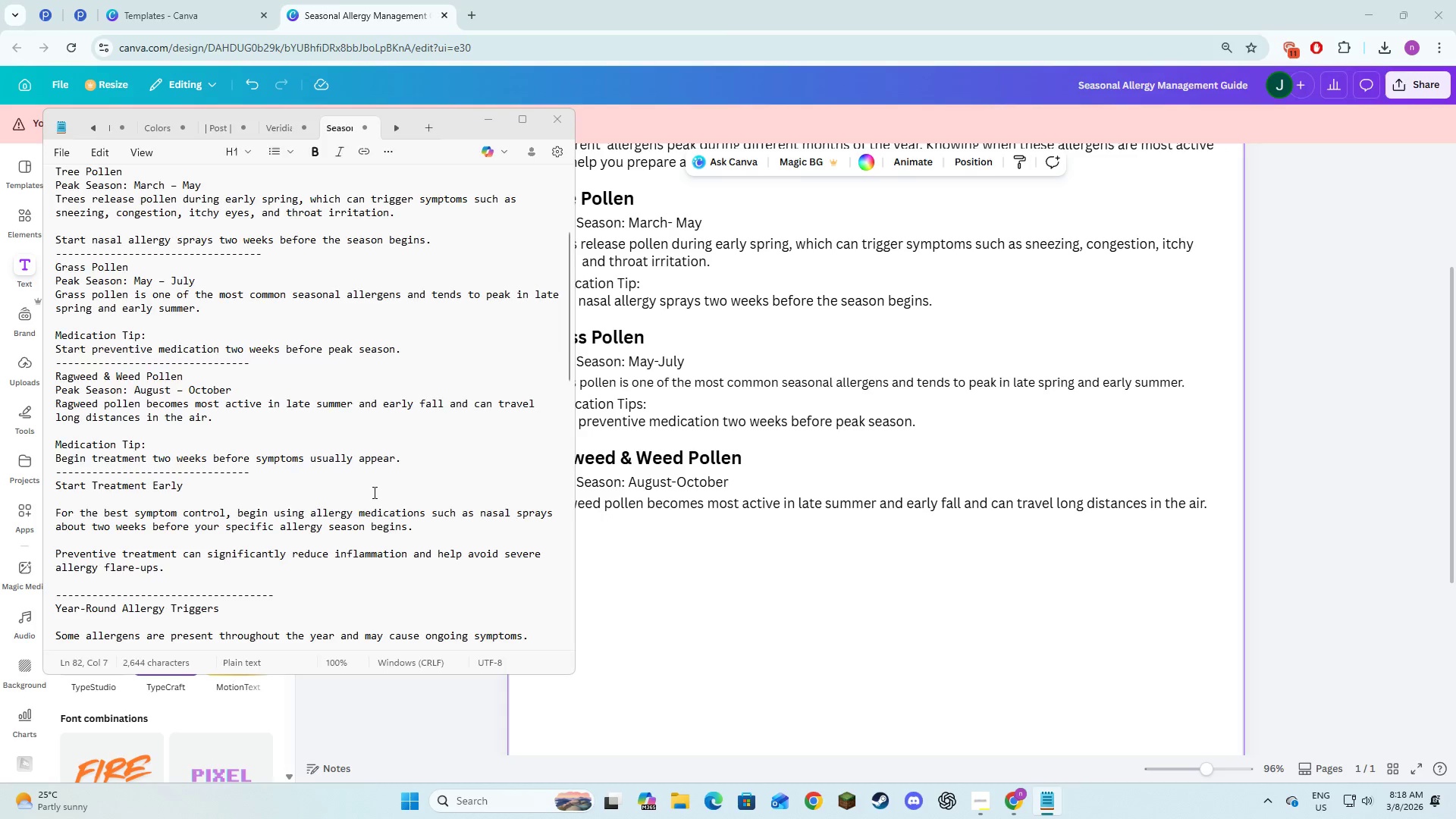 
key(Alt+Tab)
 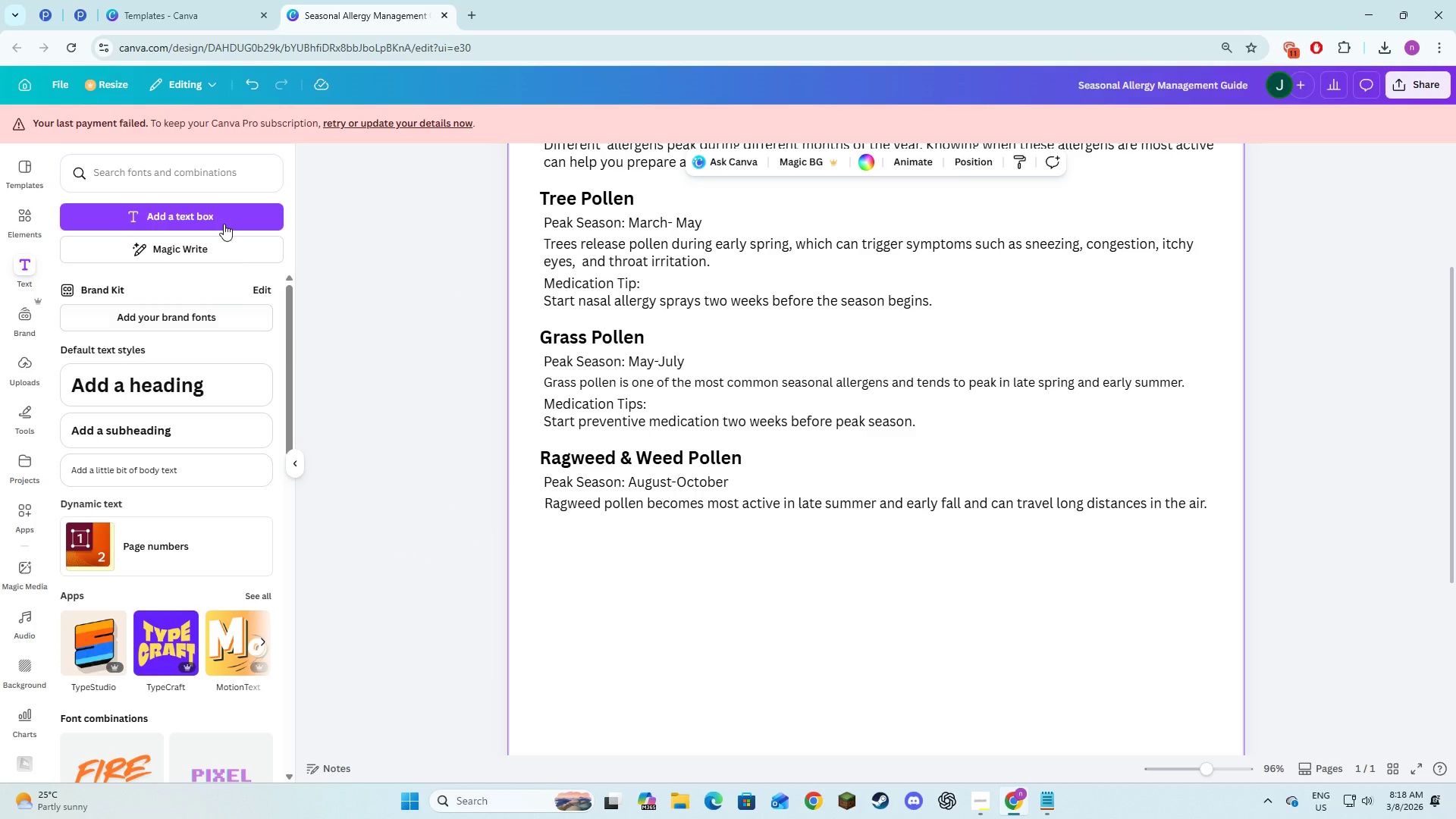 
left_click([224, 224])
 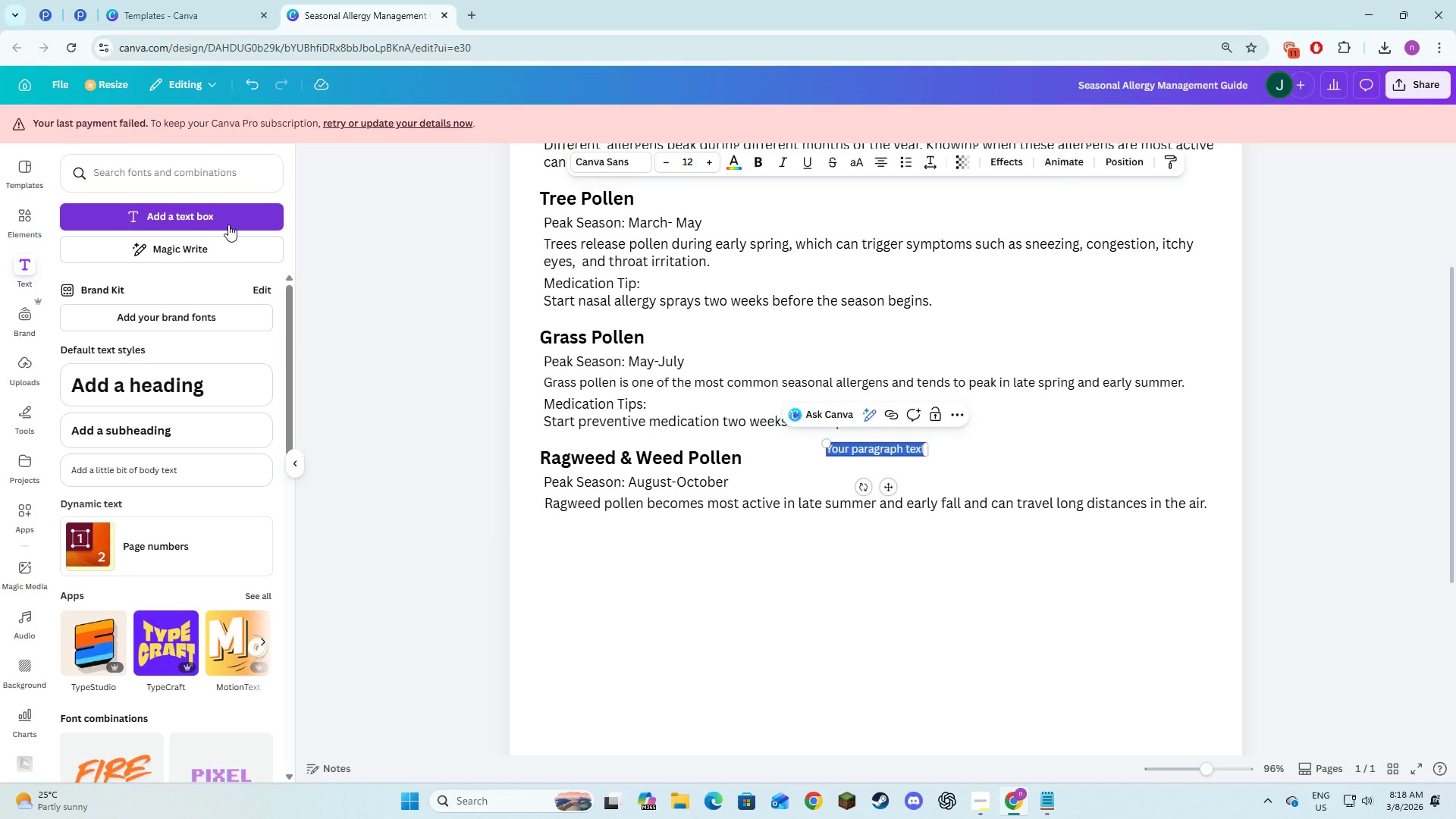 
type(Media)
key(Backspace)
type(cation Tio)
key(Backspace)
type(p: )
 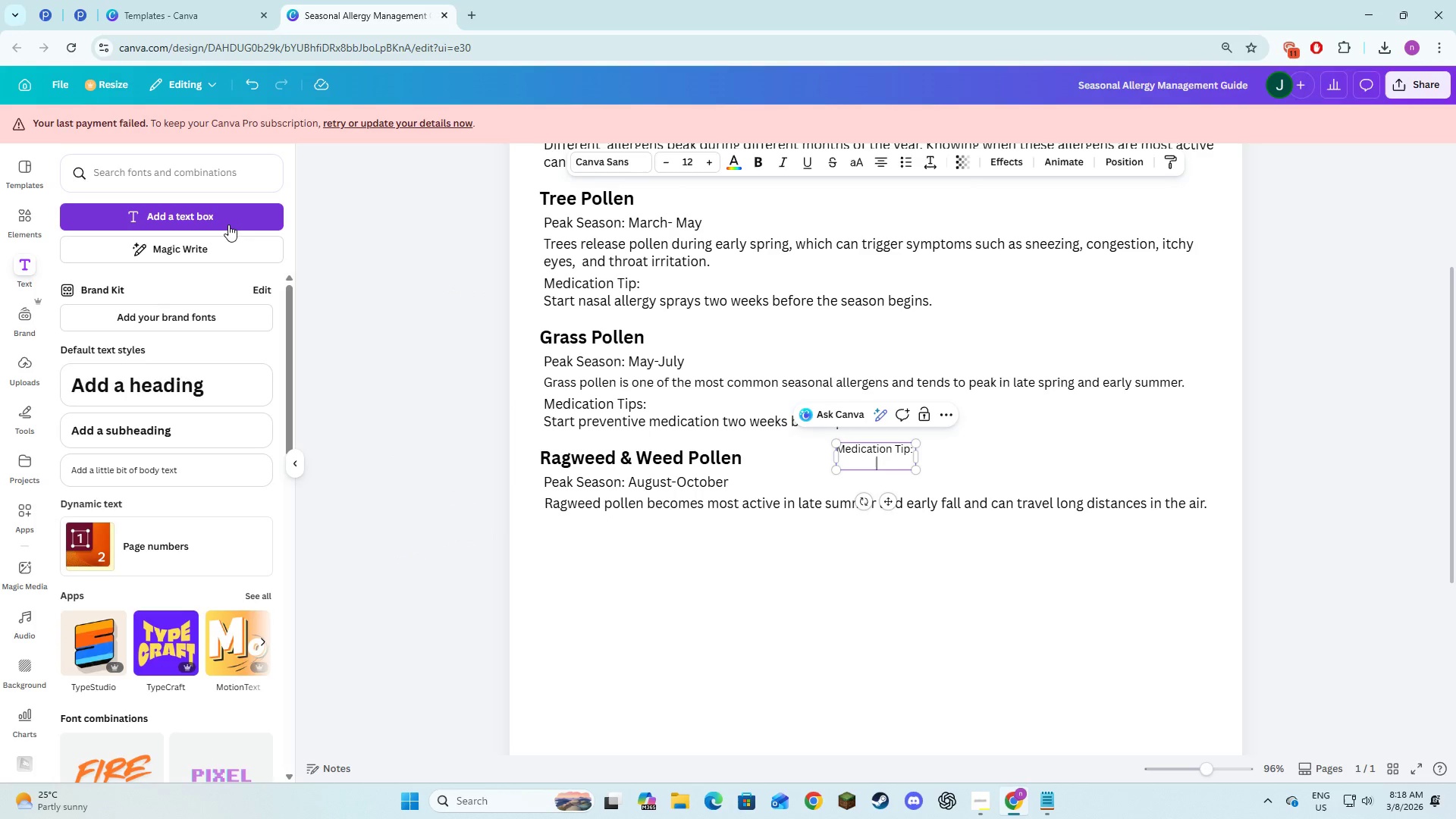 
 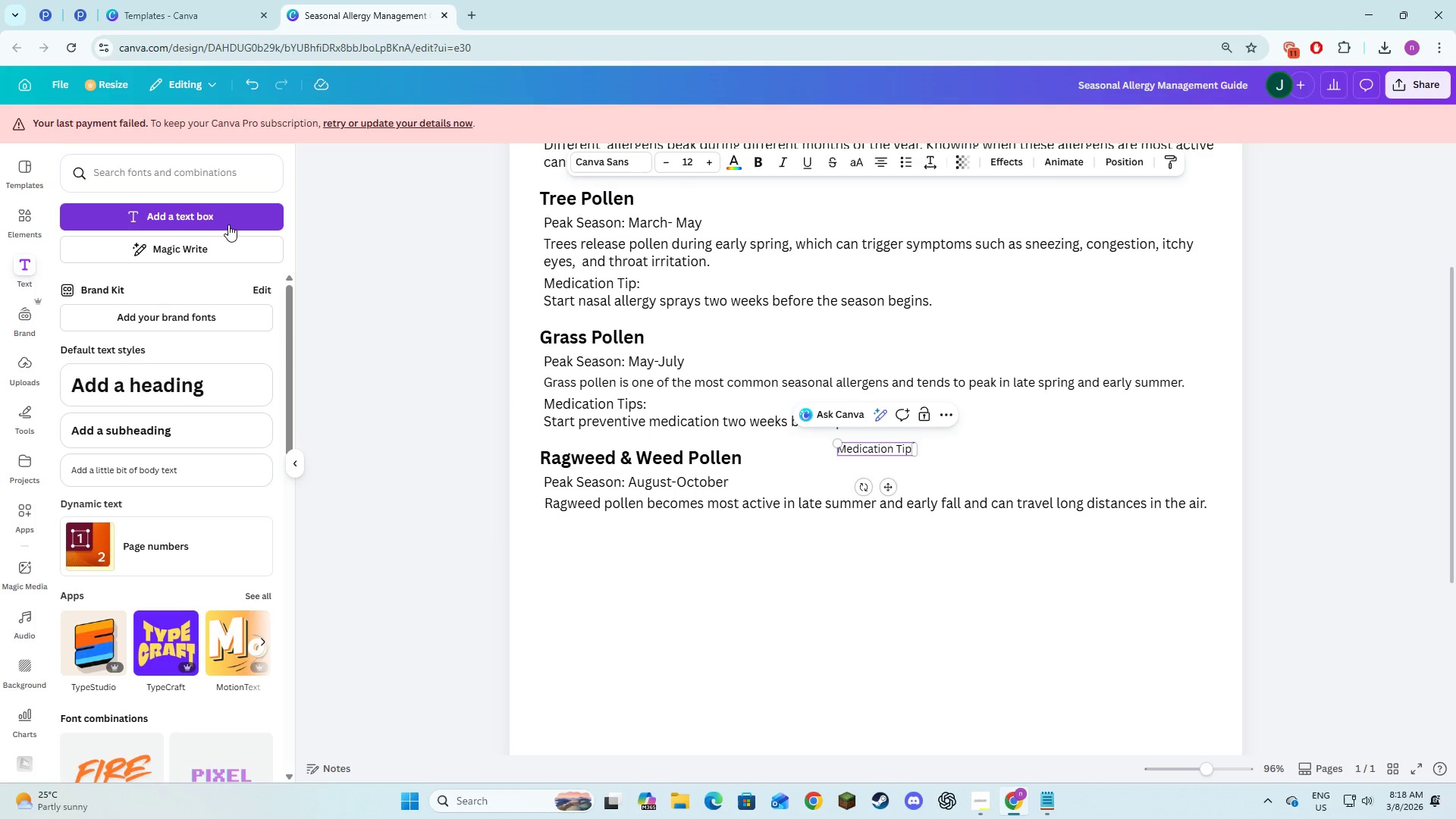 
key(Enter)
 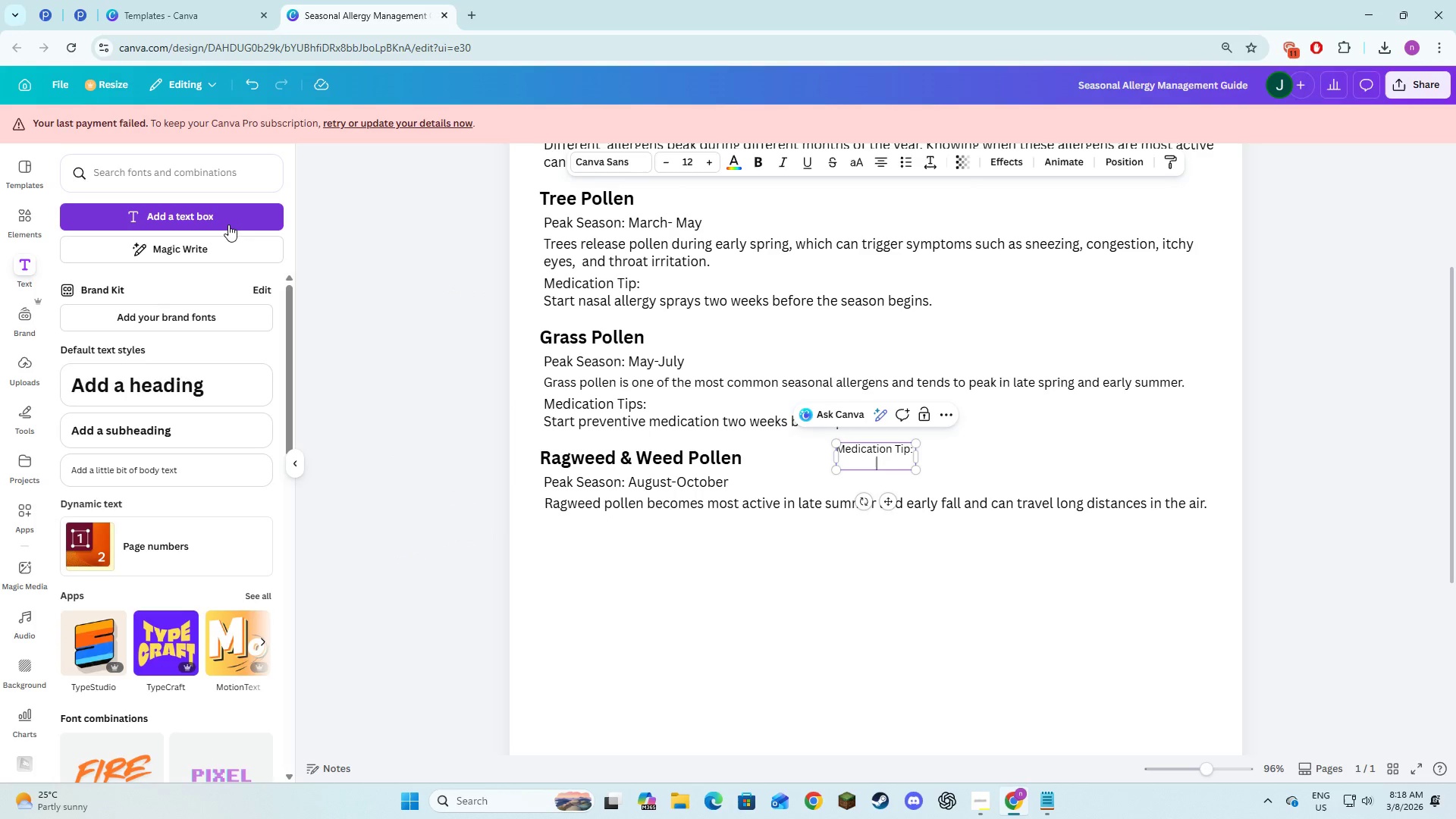 
key(Alt+AltLeft)
 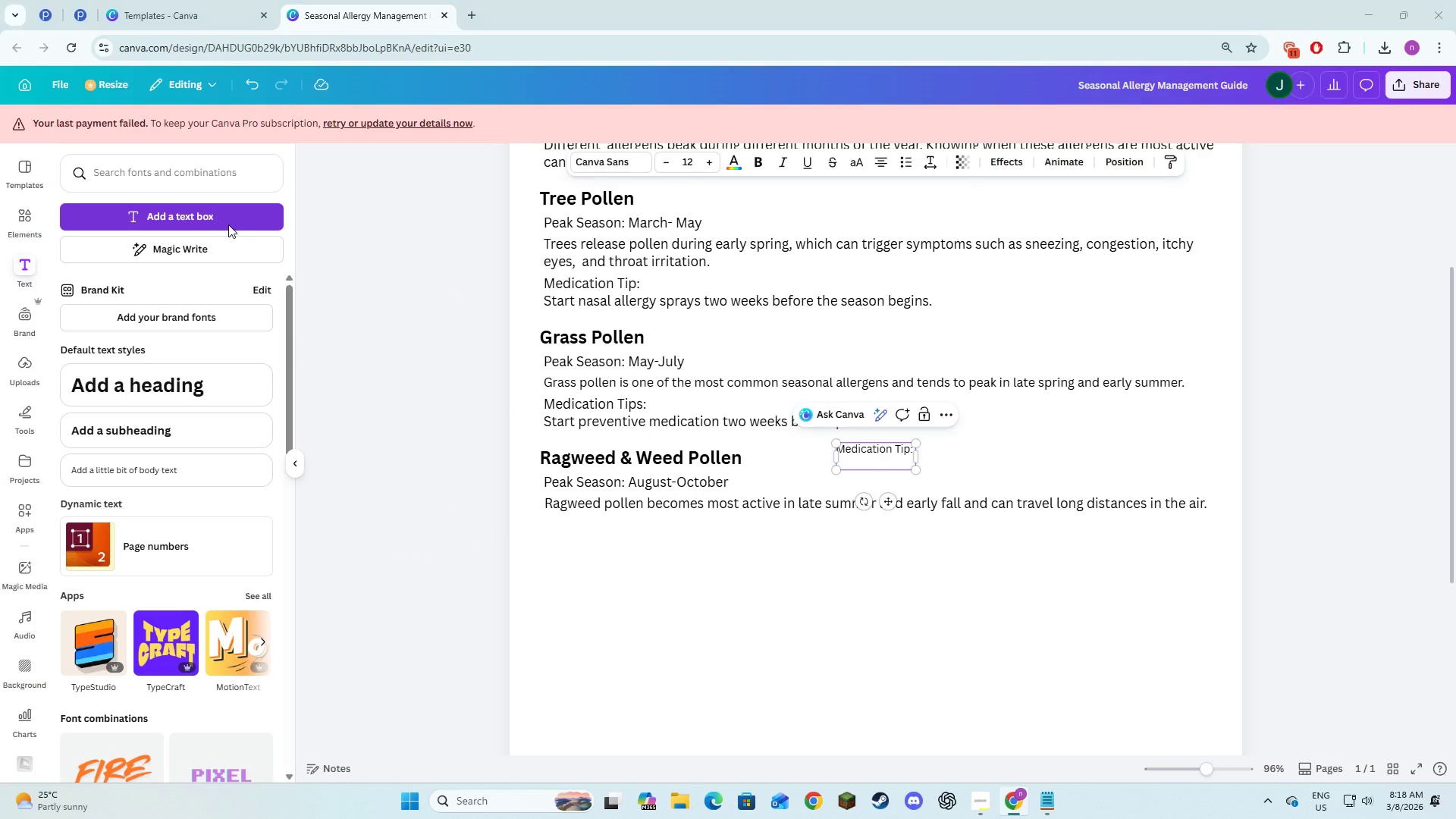 
key(Alt+Tab)
 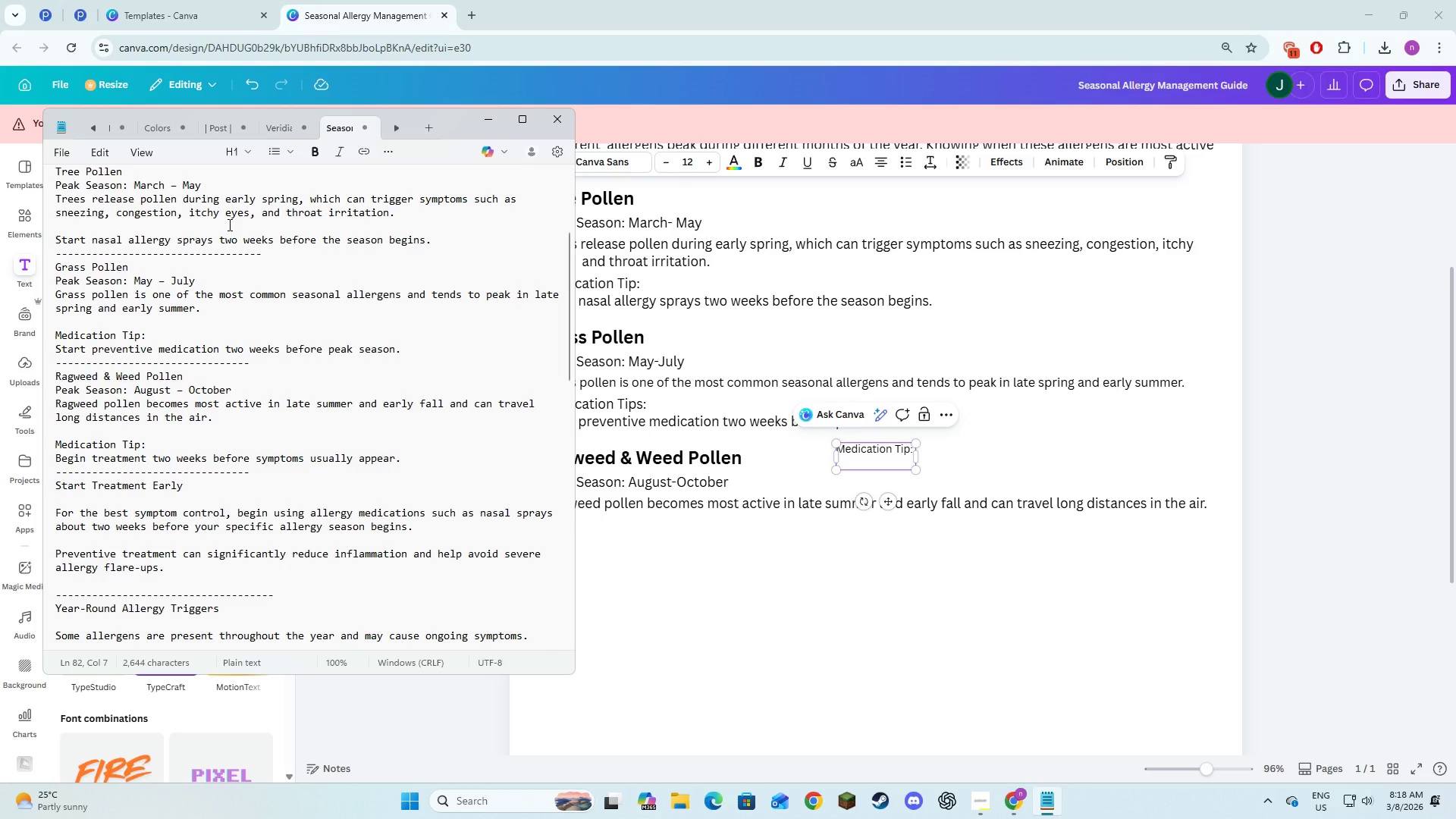 
key(Alt+AltLeft)
 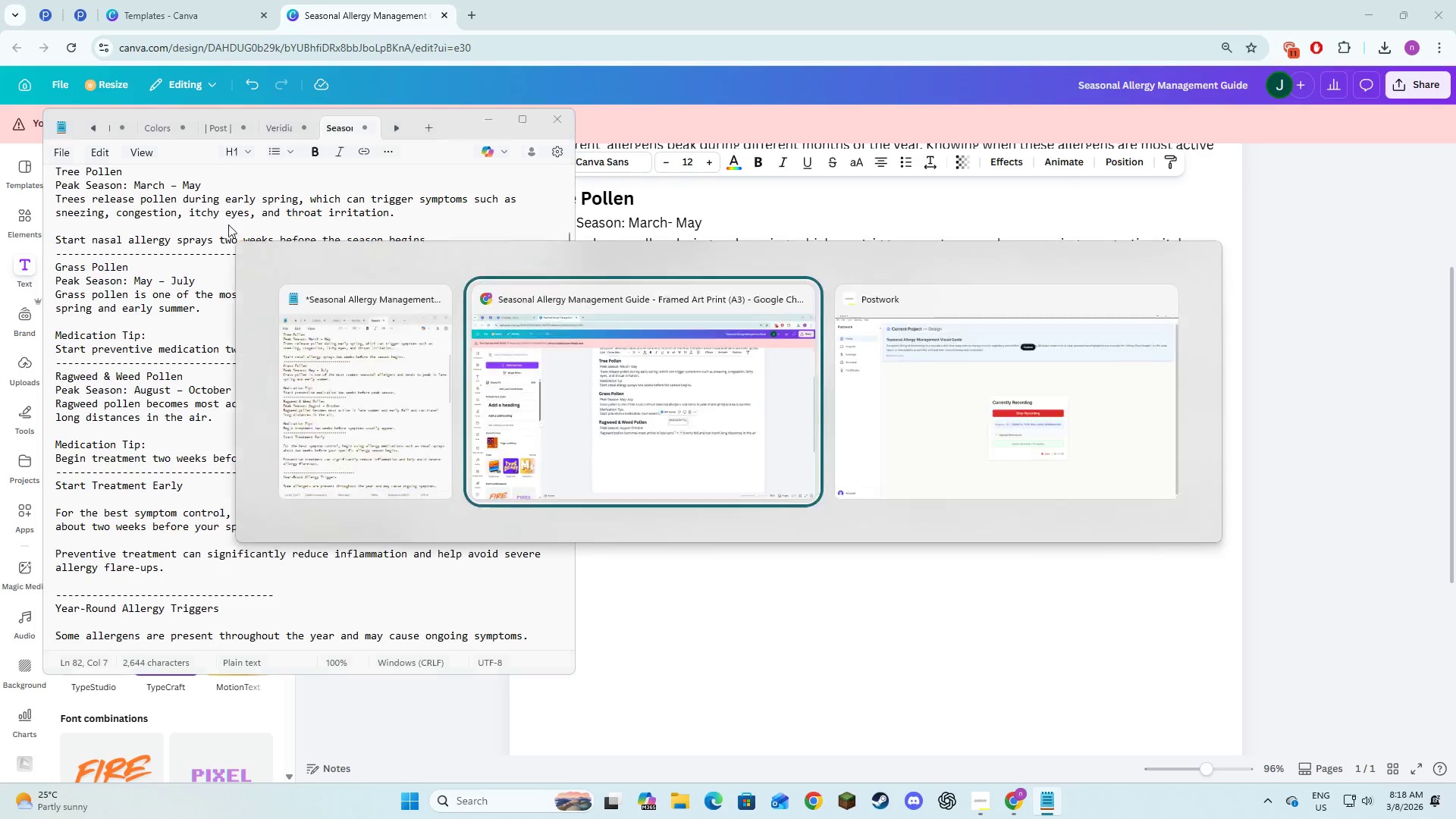 
key(Tab)
type(Begin trear)
key(Backspace)
type(tment )
 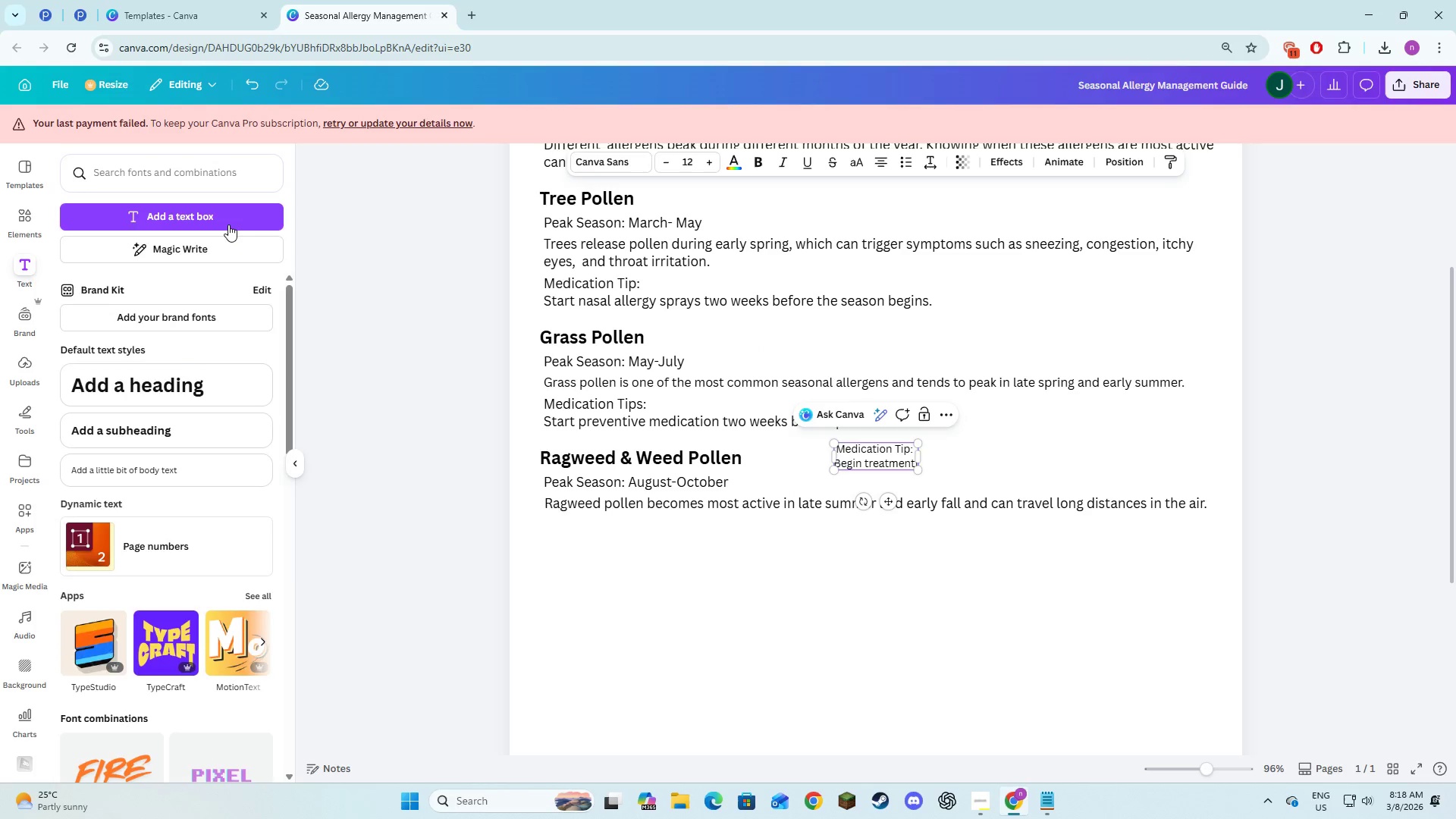 
key(Alt+AltLeft)
 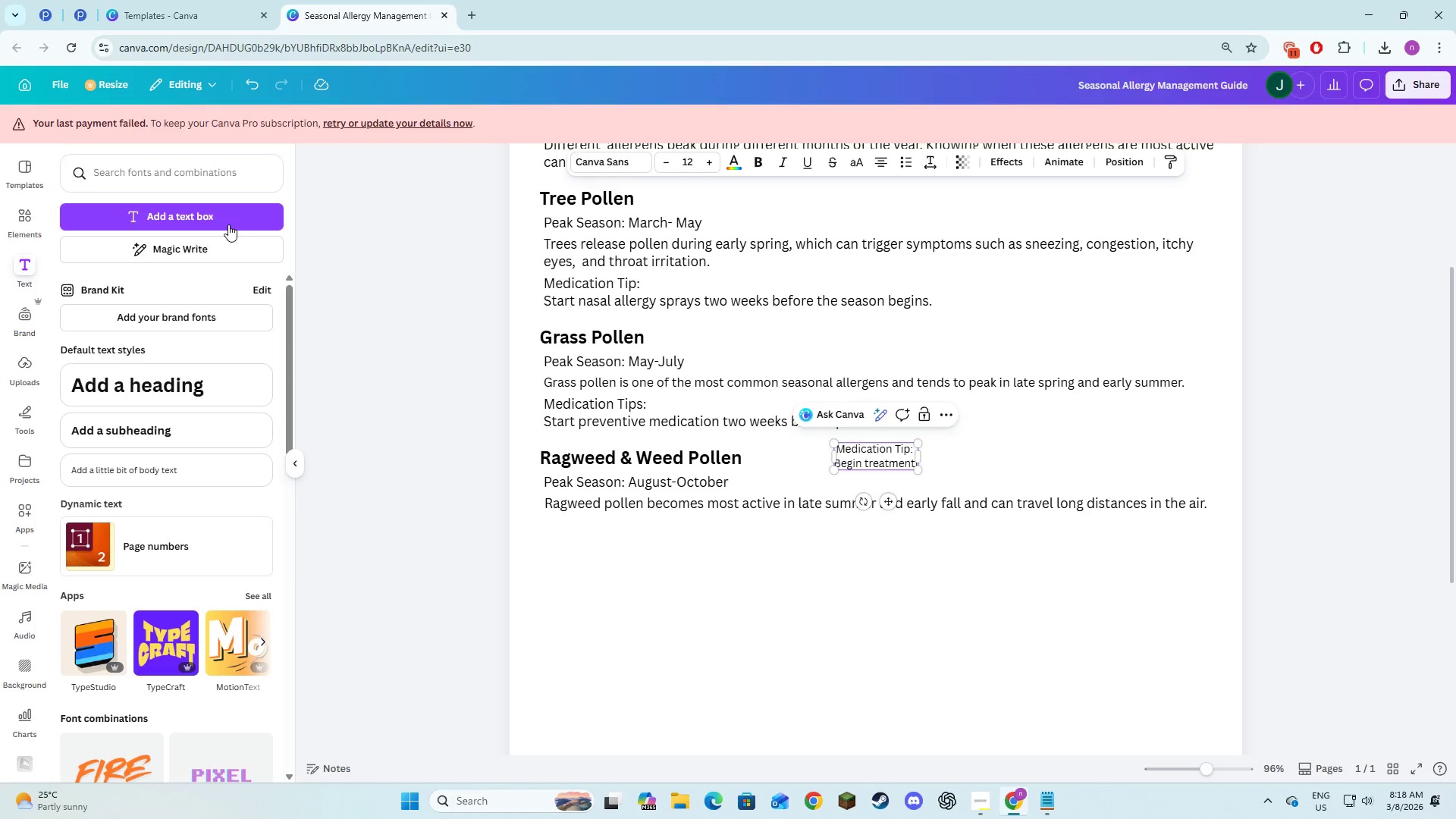 
key(Alt+Tab)
 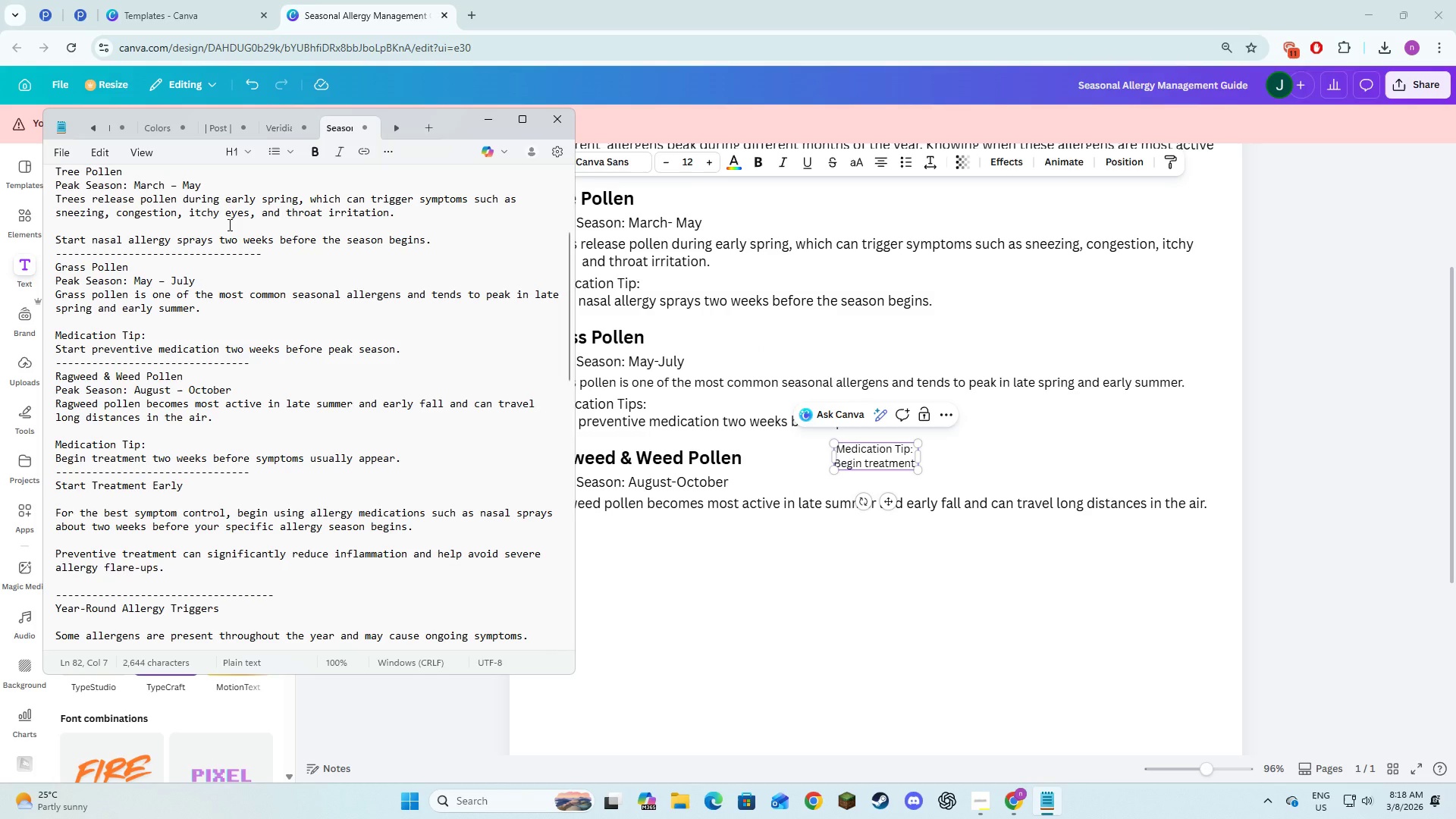 
key(Alt+AltLeft)
 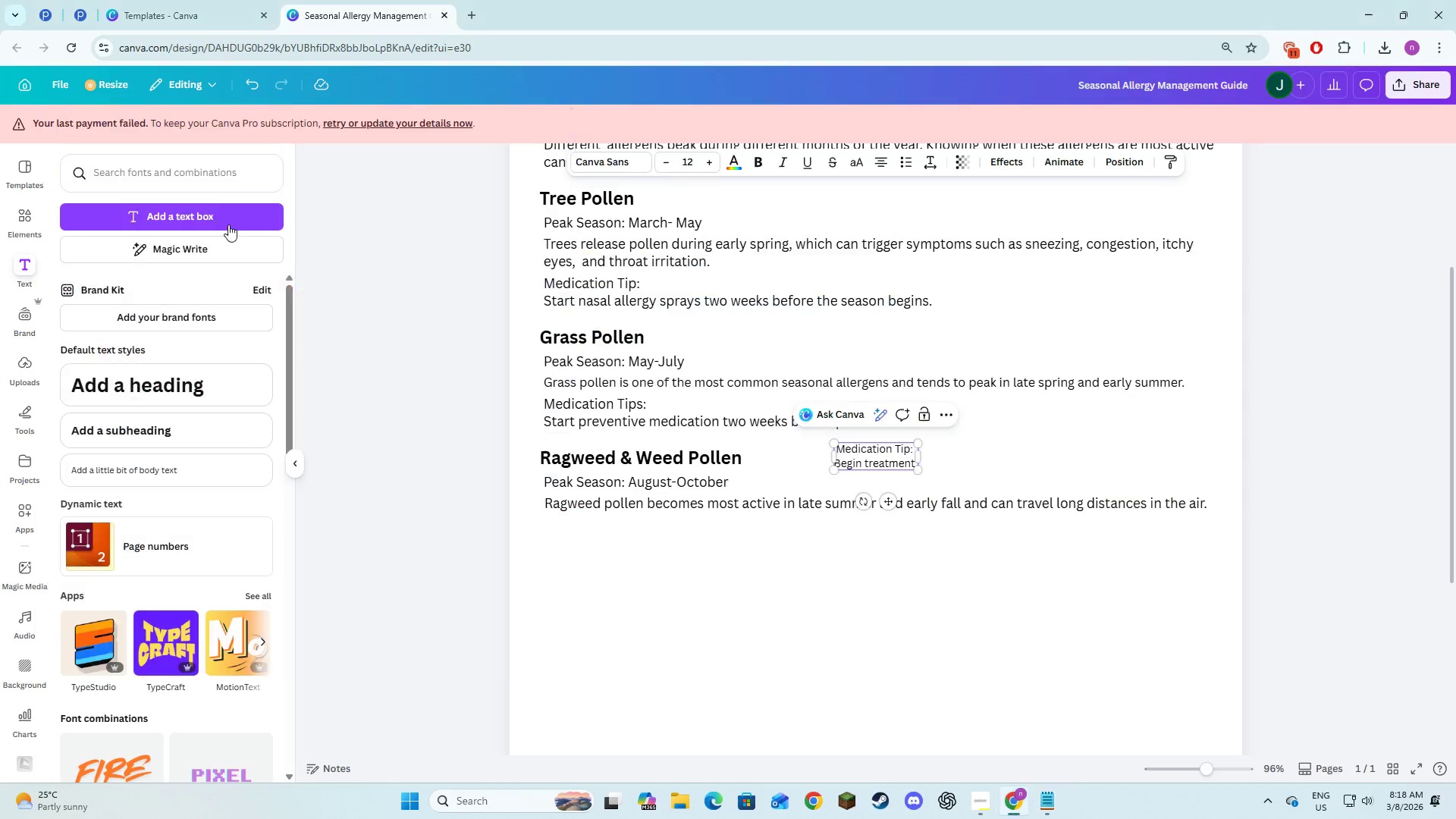 
key(Tab)
type(two weeks before )
 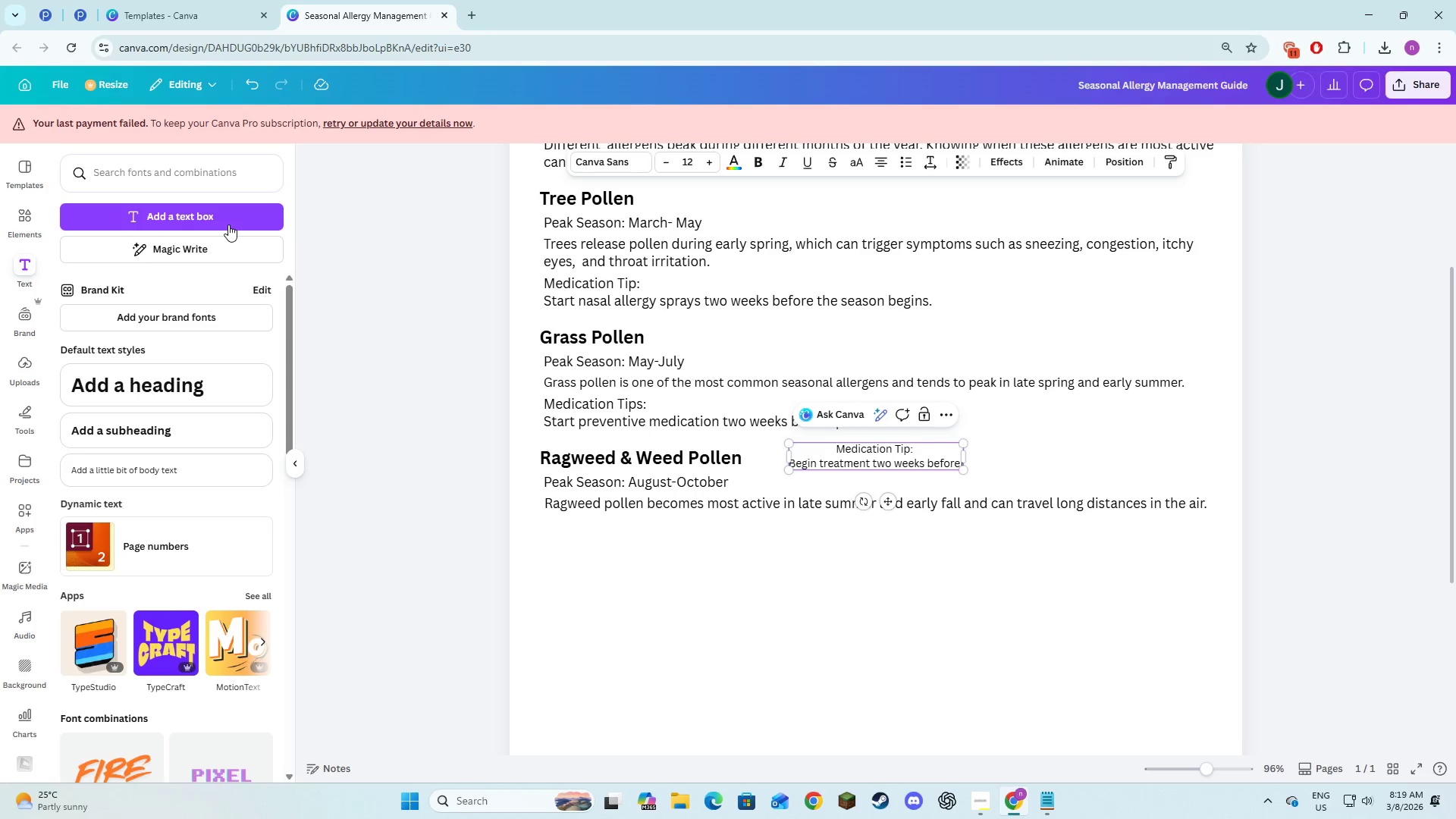 
key(Alt+AltLeft)
 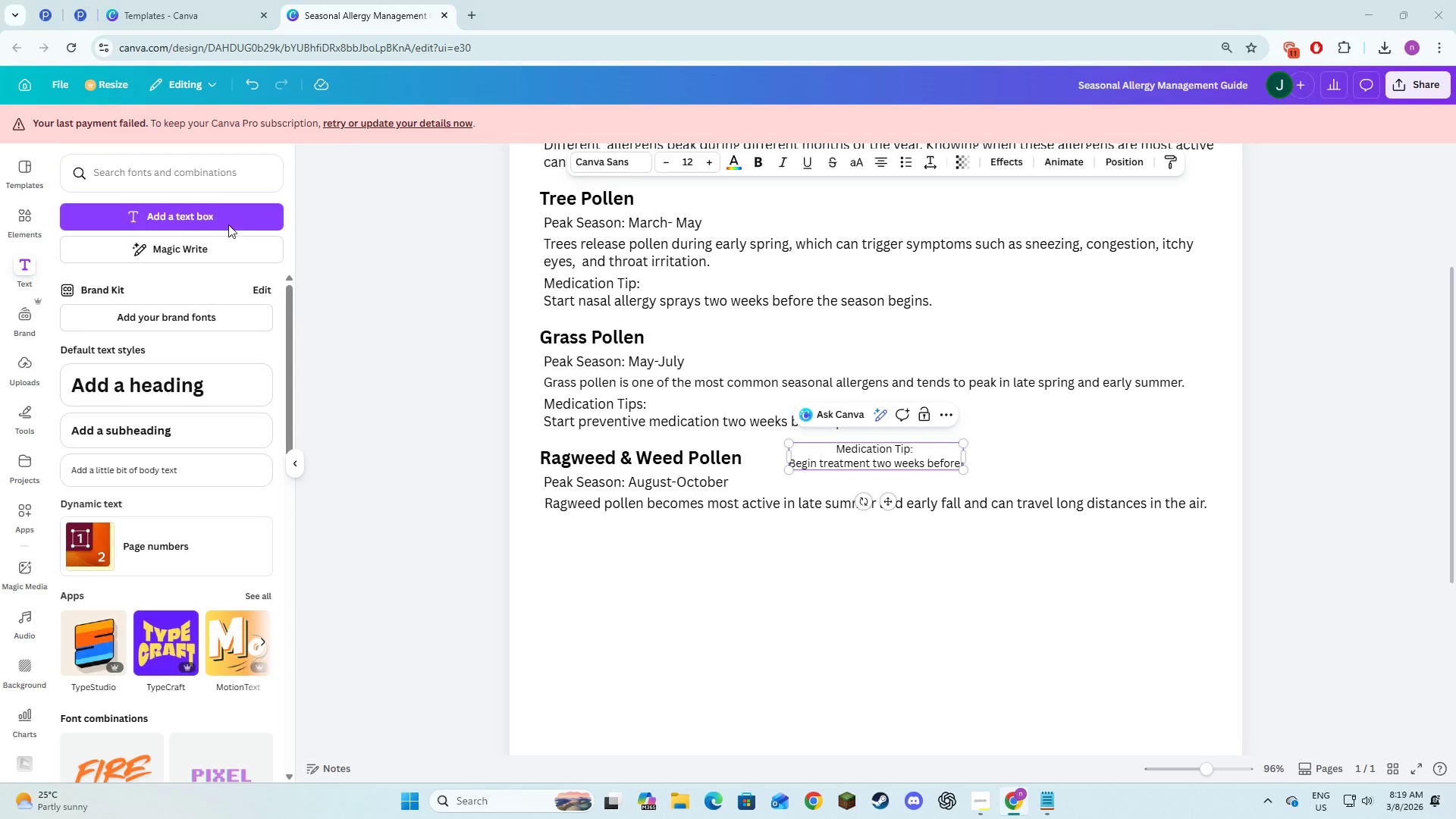 
key(Alt+Tab)
 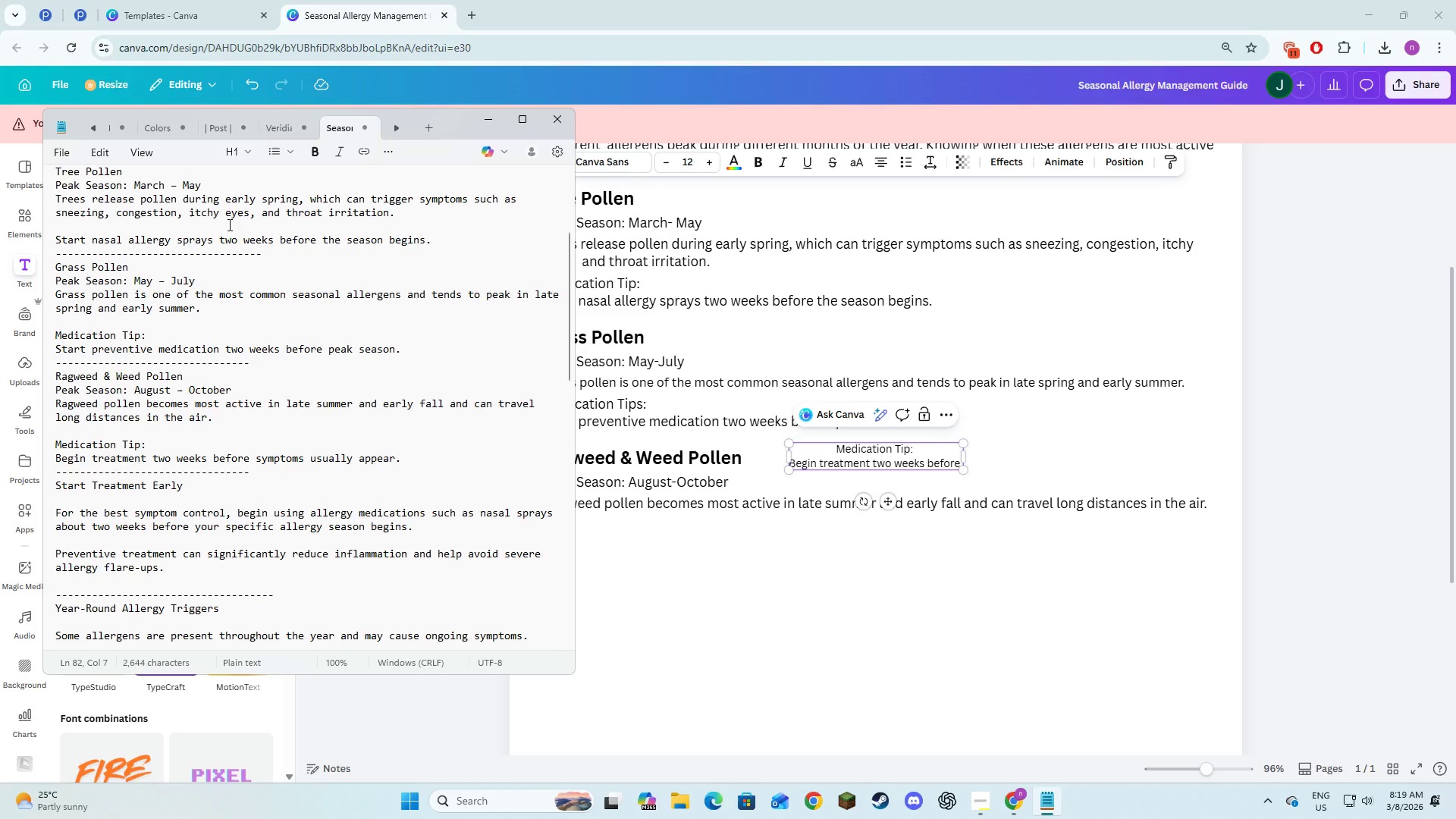 
key(Alt+AltLeft)
 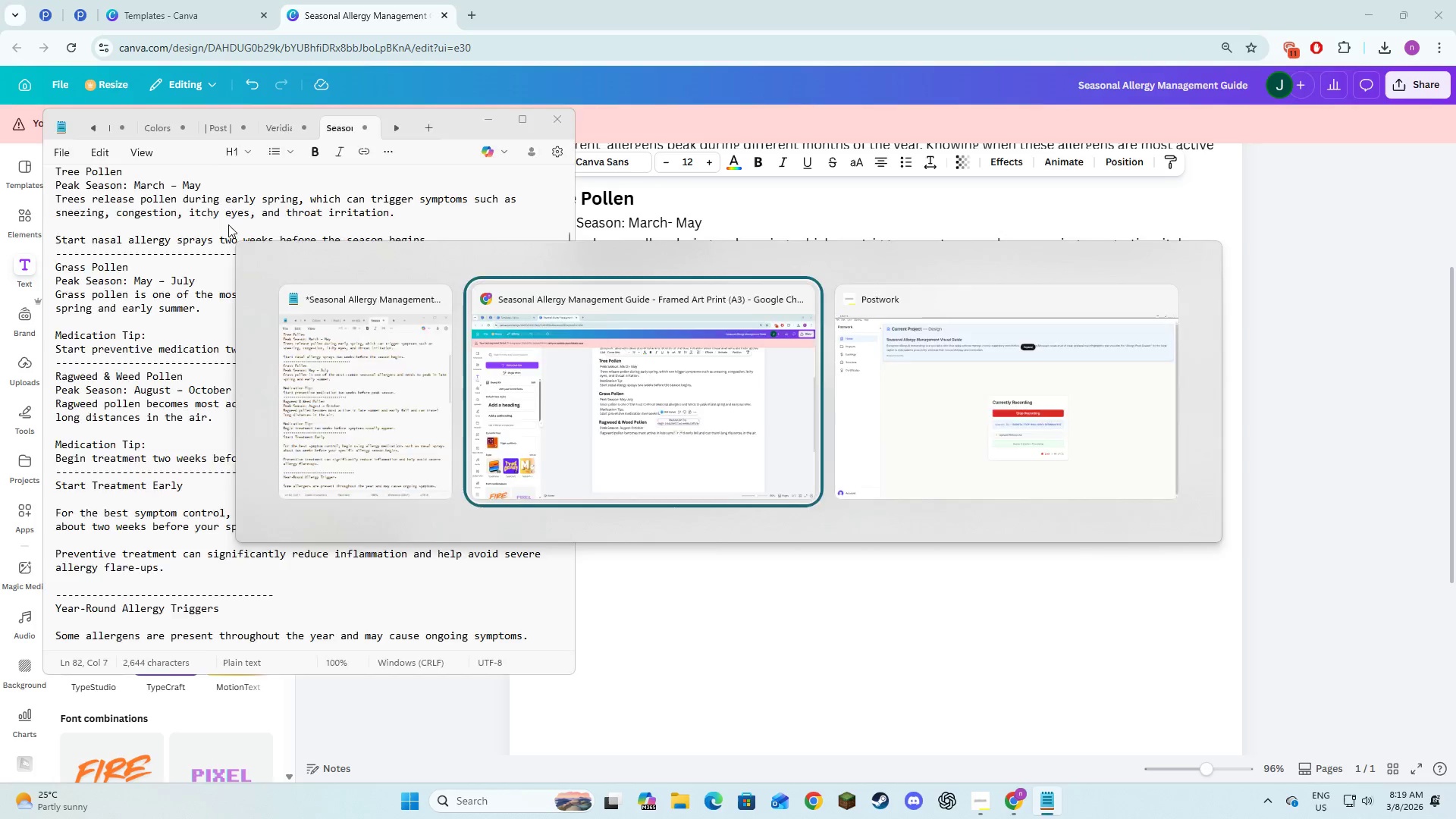 
key(Tab)
type(symptoms )
 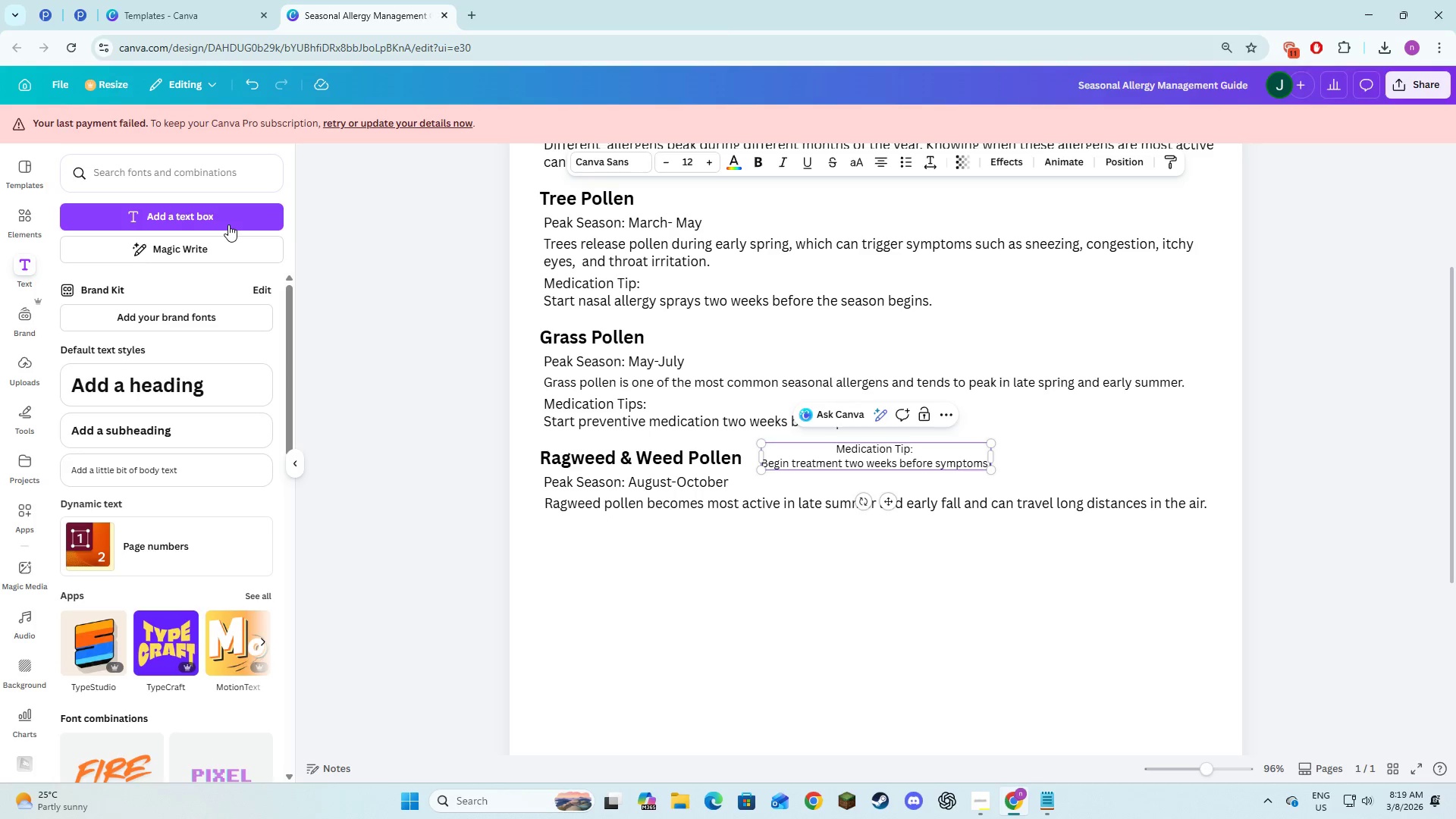 
key(Alt+AltLeft)
 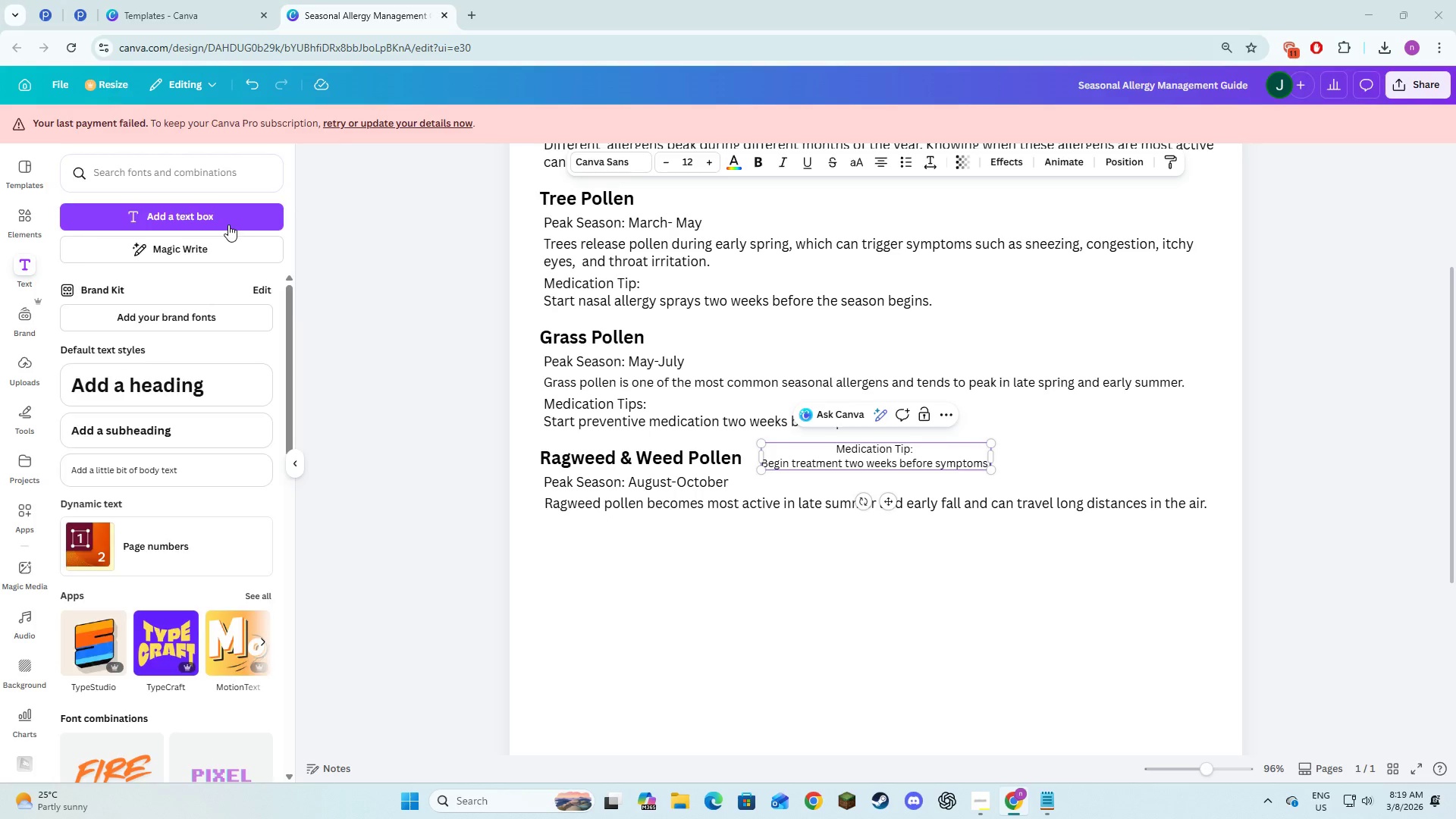 
key(Alt+Tab)
 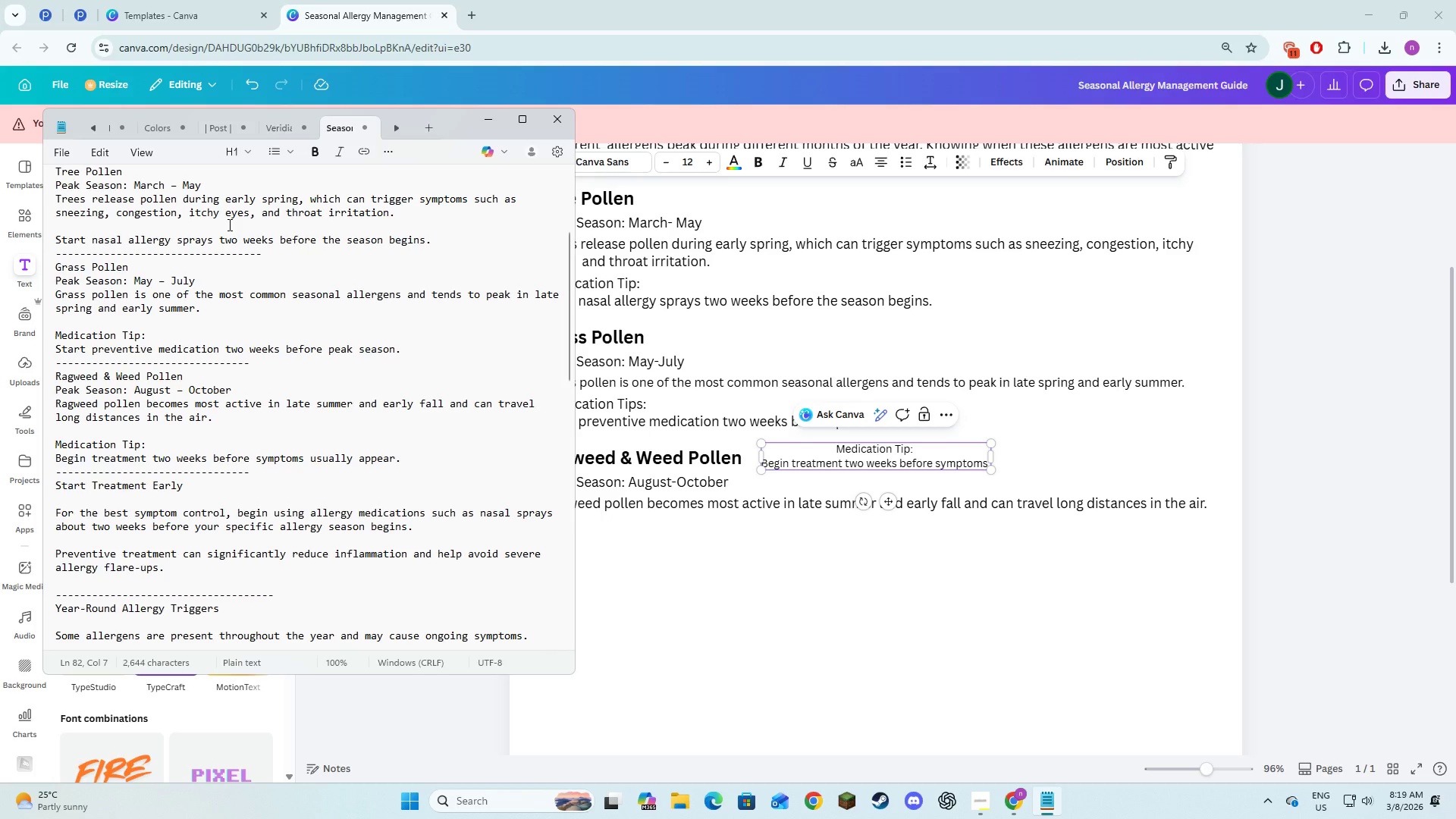 
key(Alt+AltLeft)
 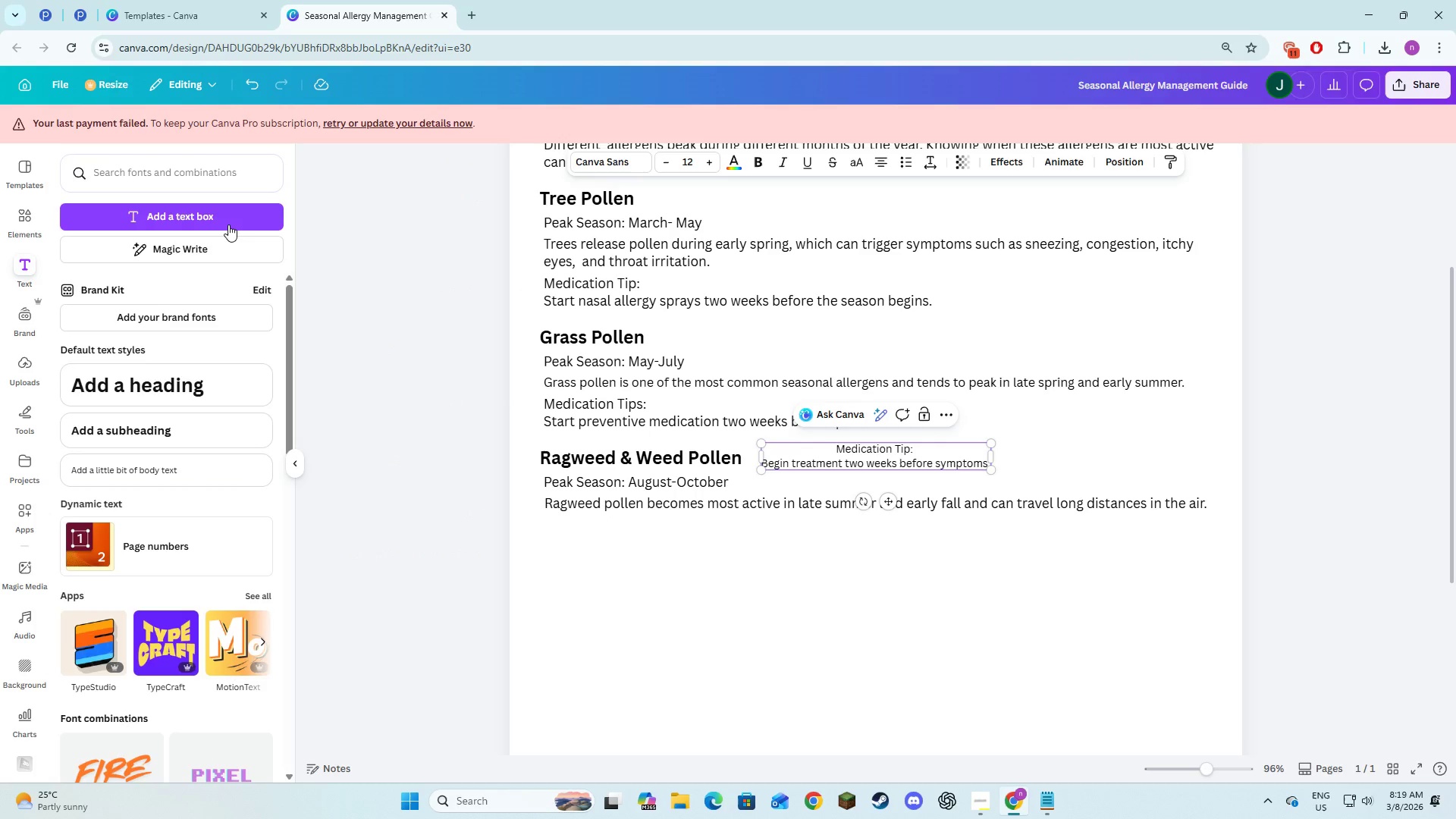 
key(Tab)
type(usually )
 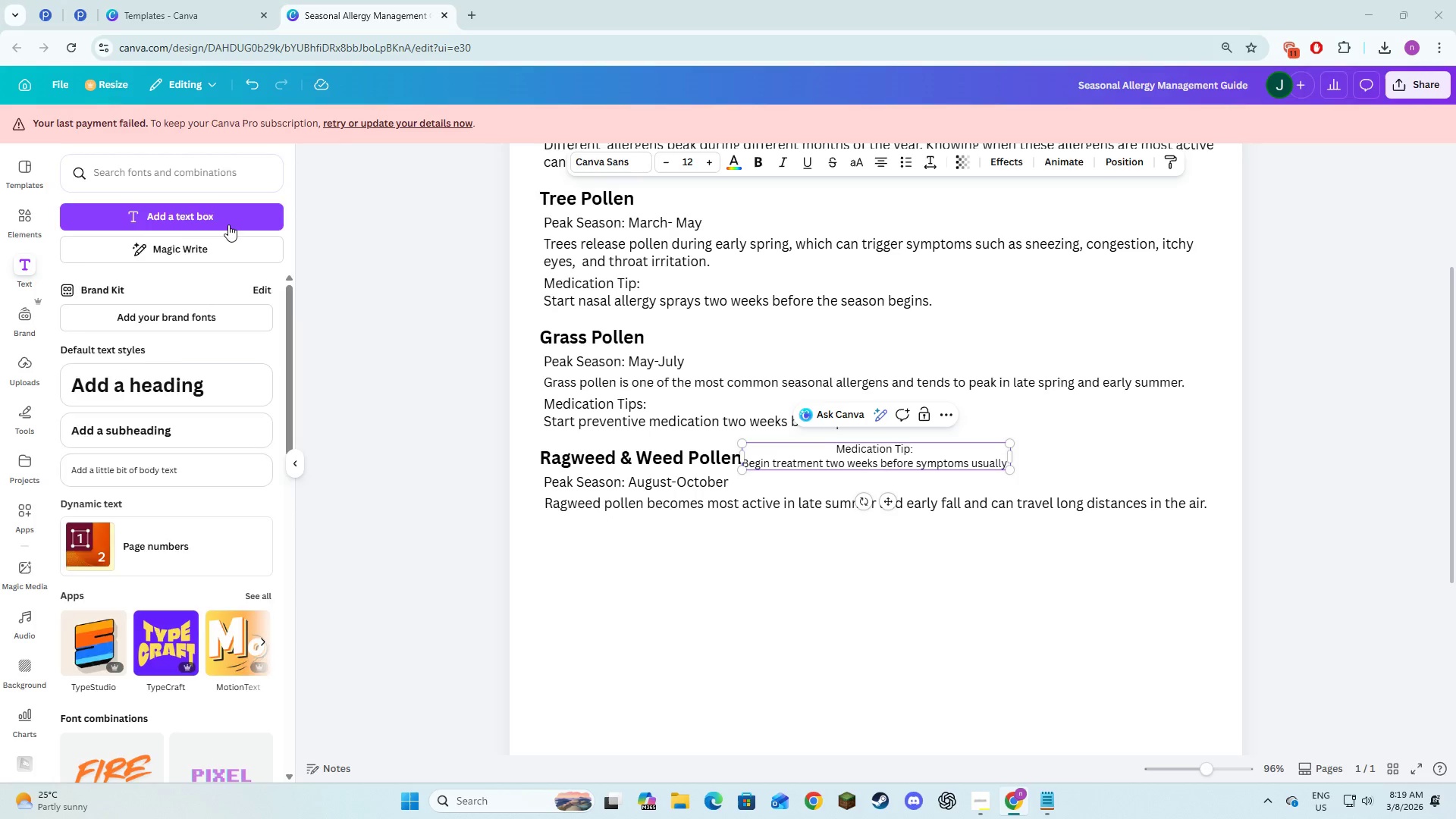 
key(Alt+AltLeft)
 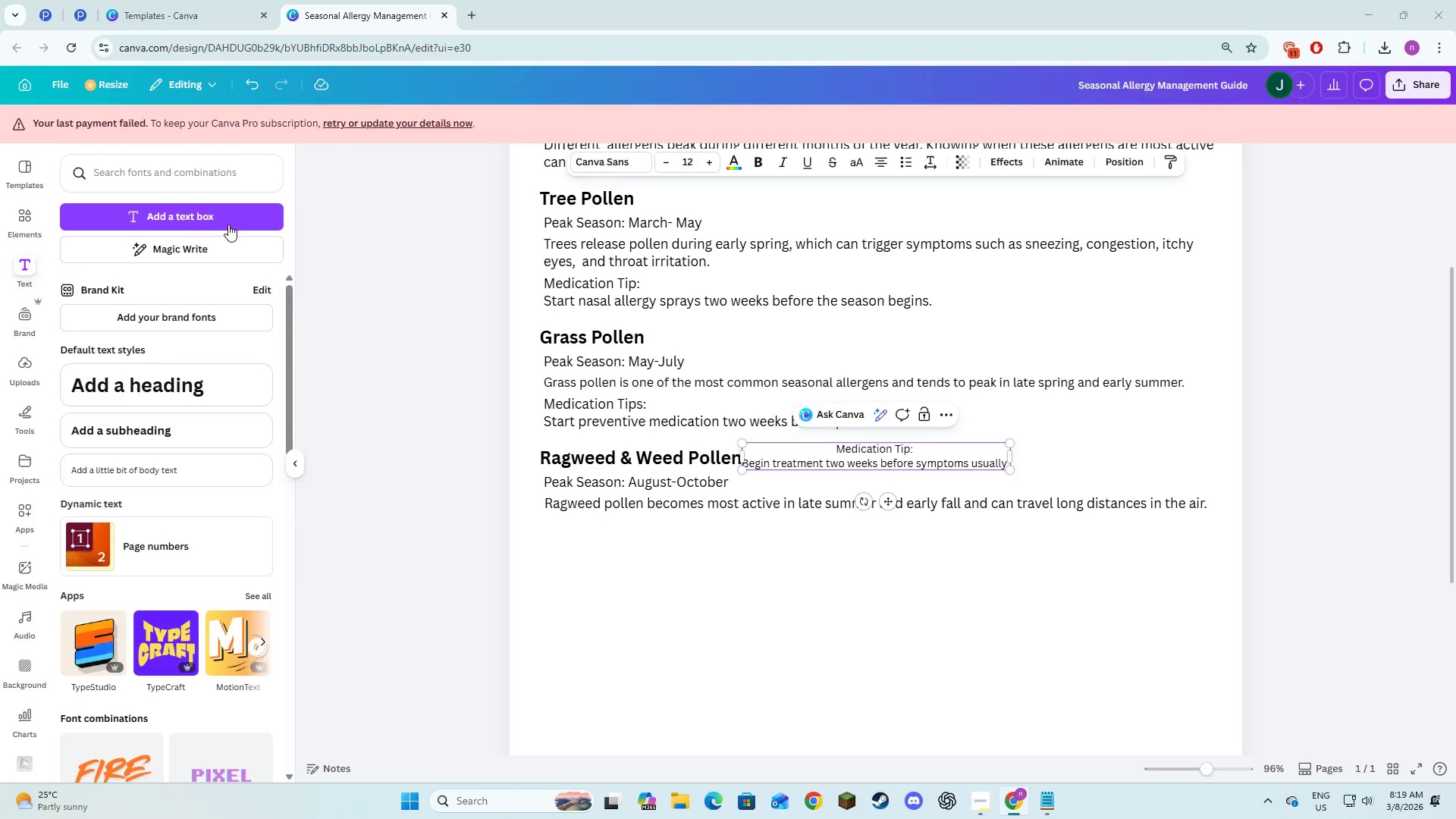 
key(Alt+Tab)
 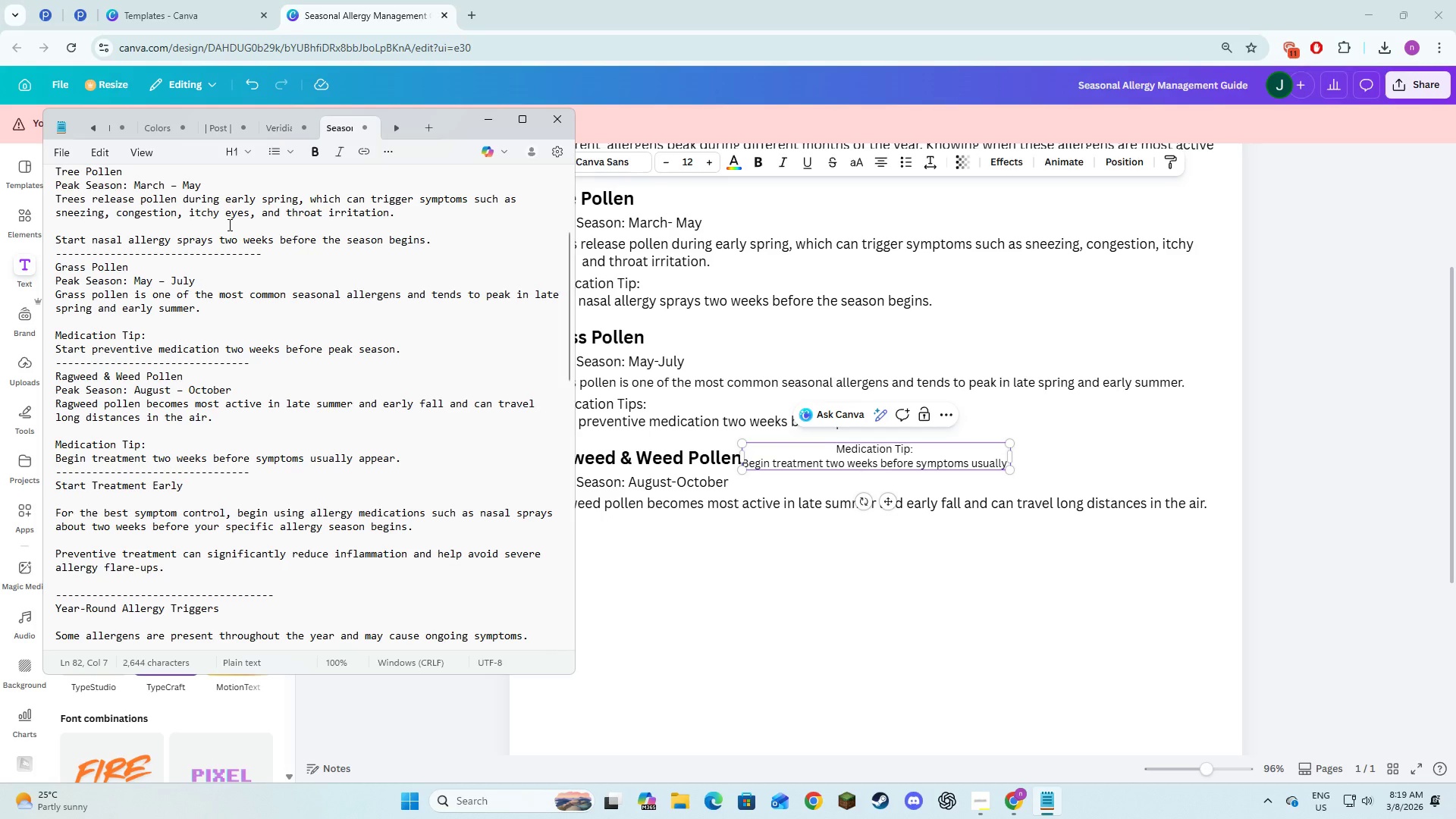 
key(Alt+AltLeft)
 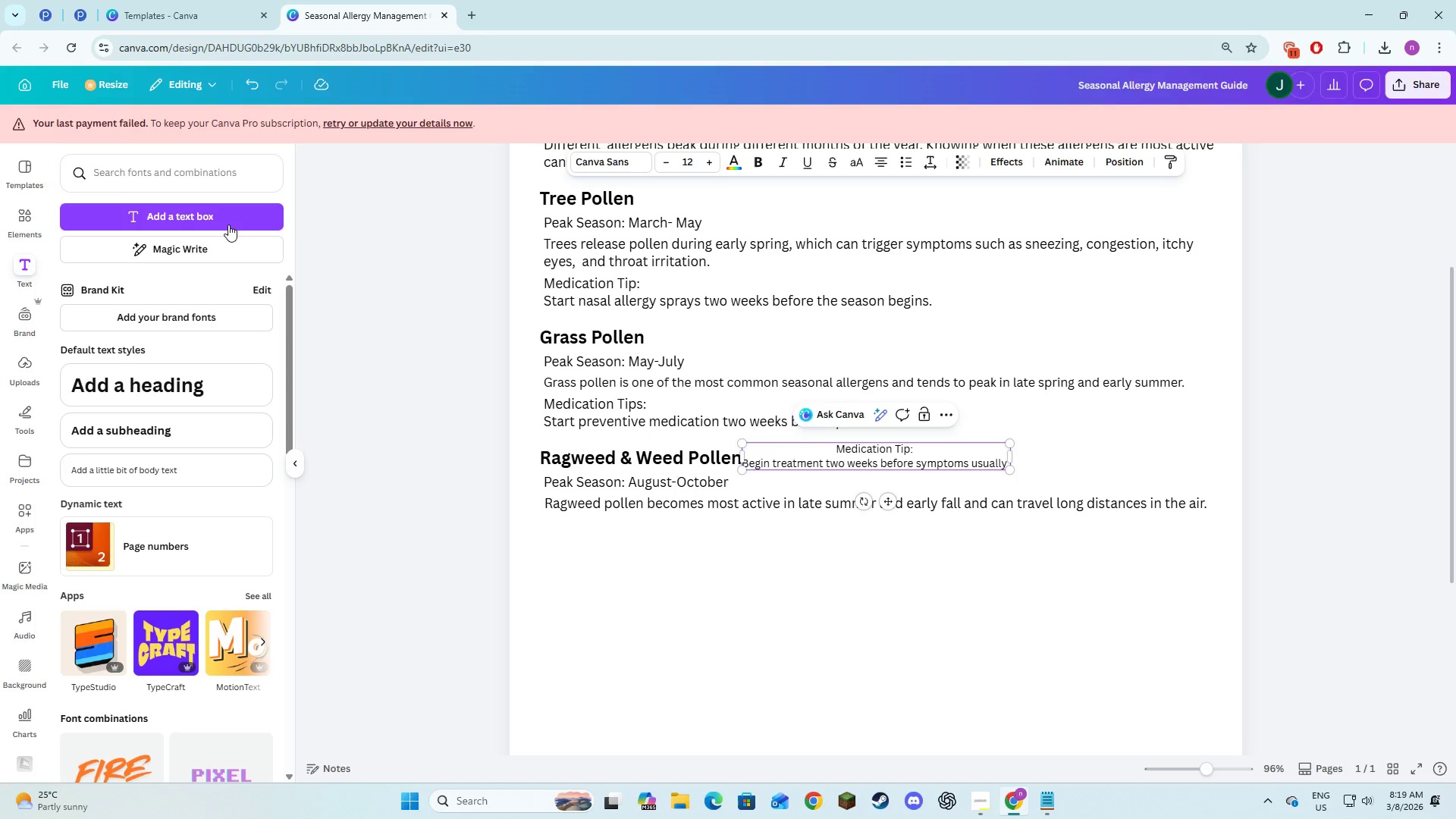 
key(Tab)
type(appear.)
 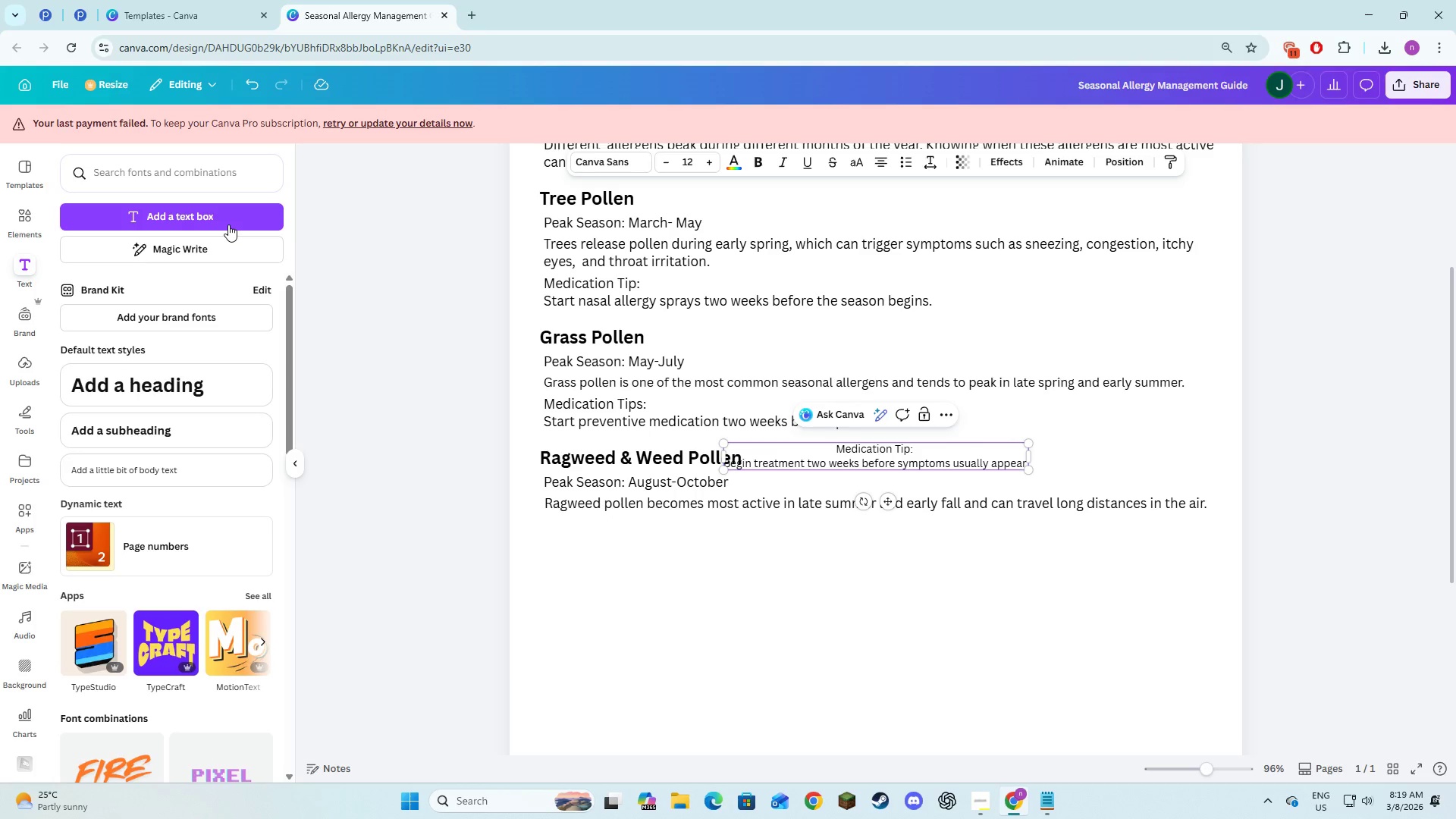 
key(Control+ControlLeft)
 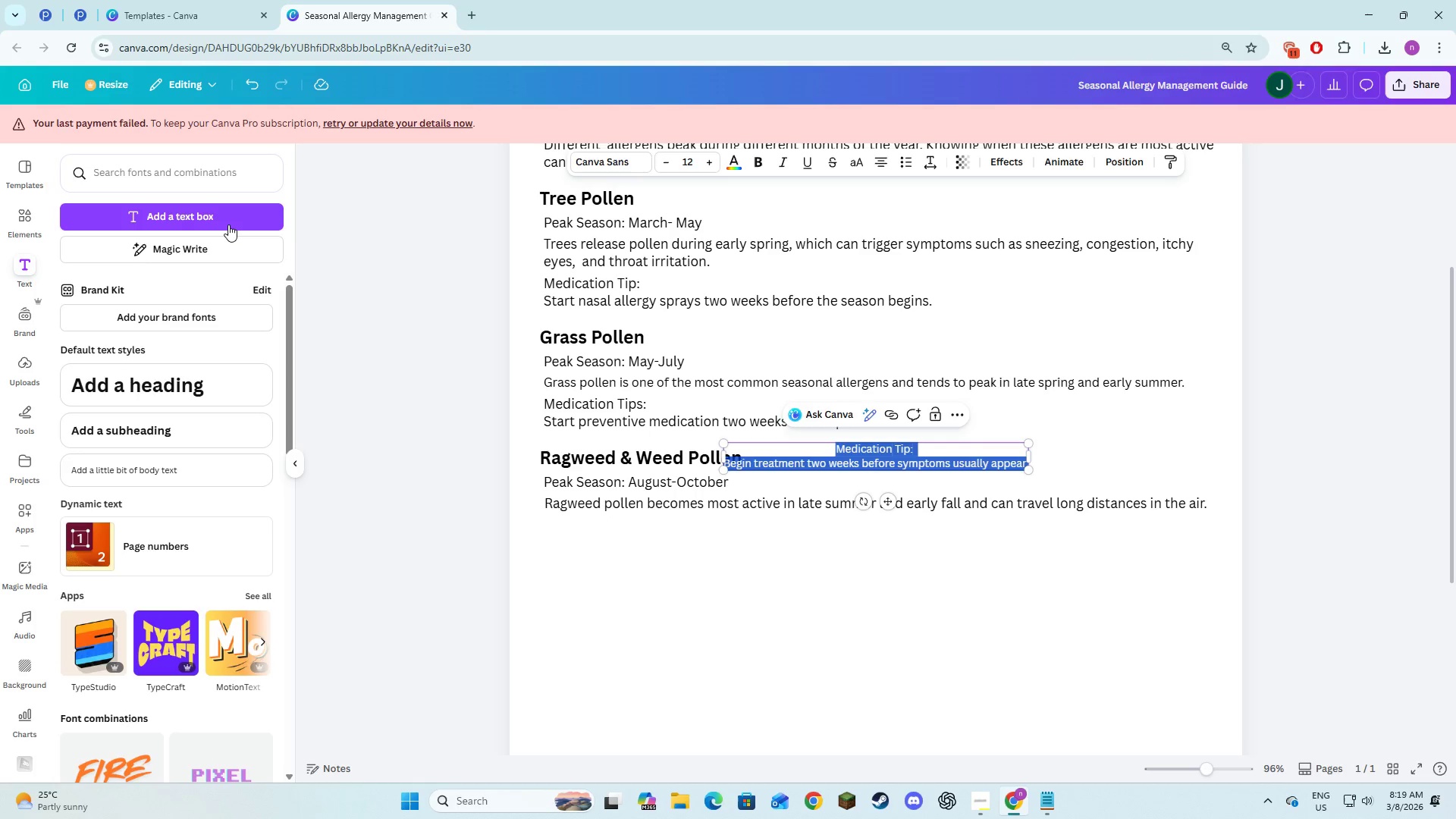 
key(Control+A)
 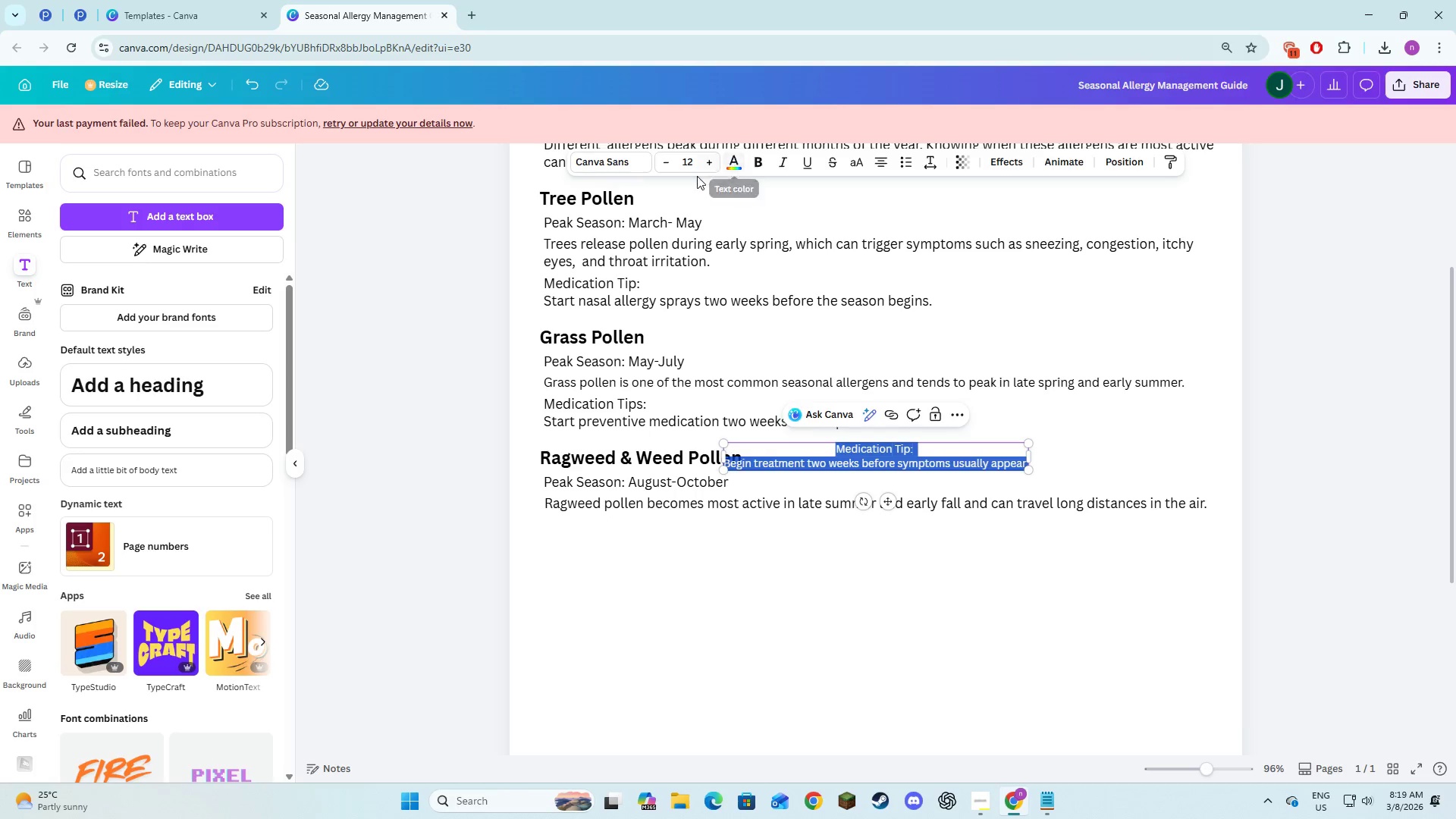 
left_click([699, 162])
 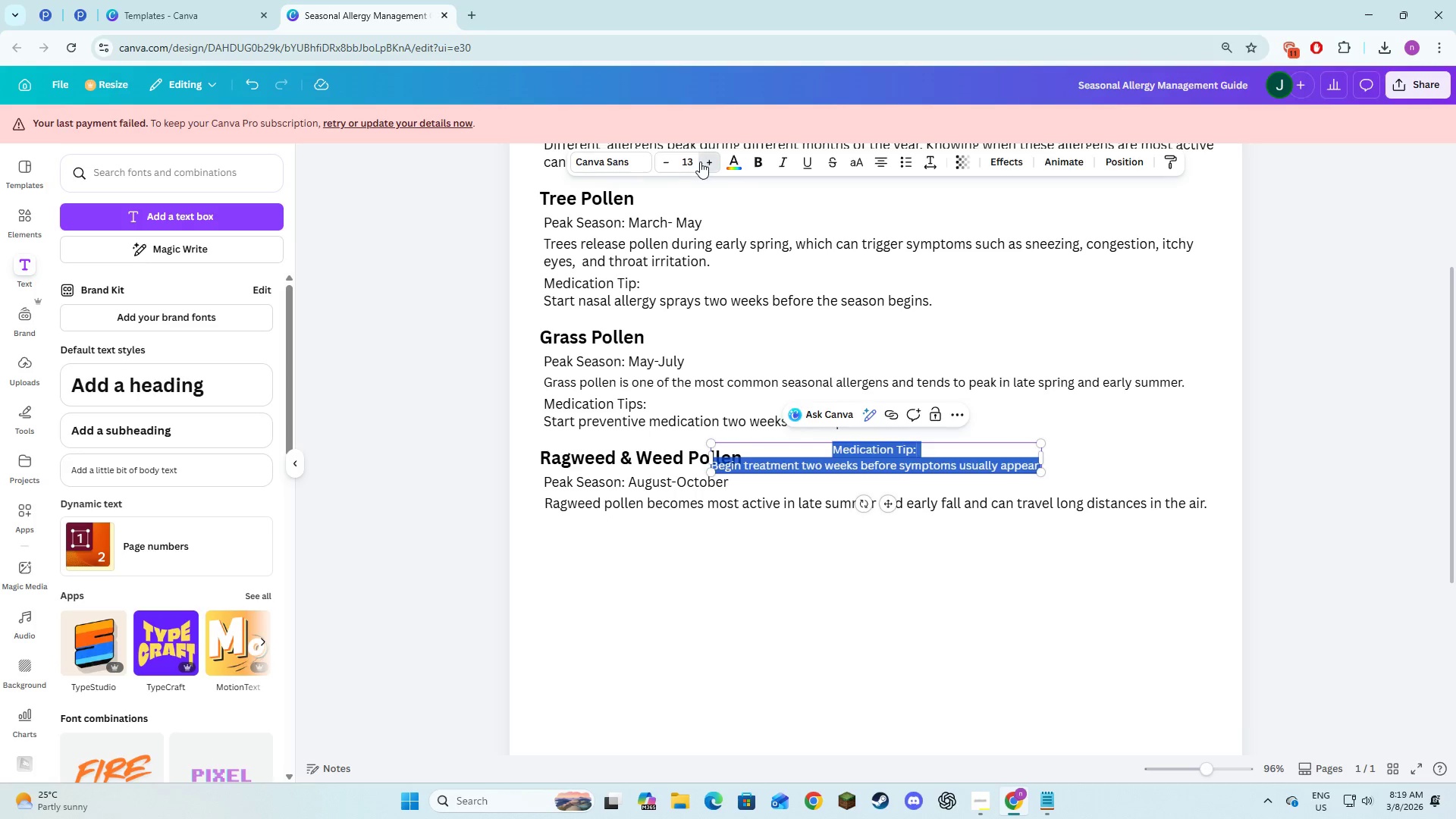 
triple_click([700, 162])
 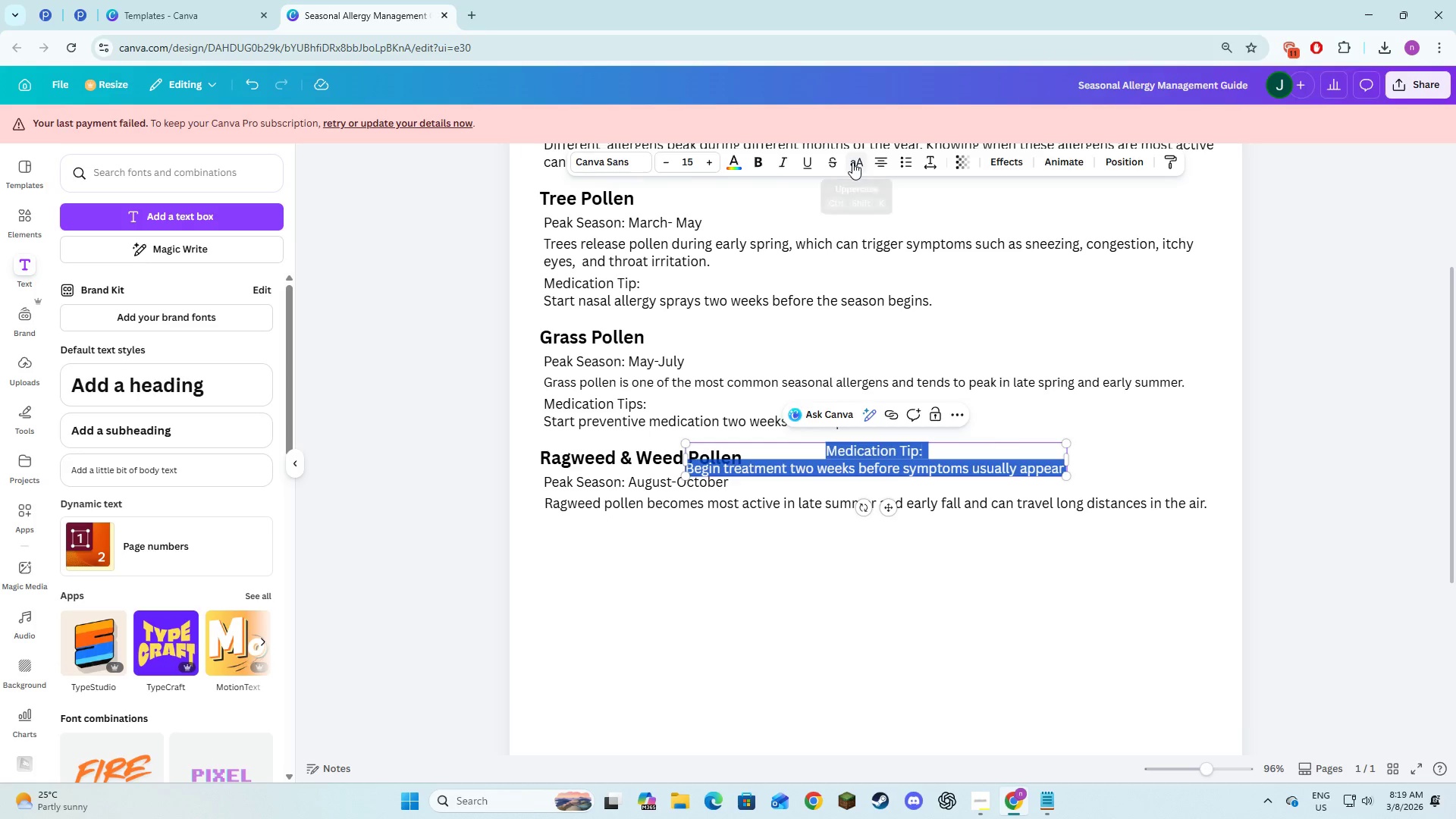 
left_click([877, 164])
 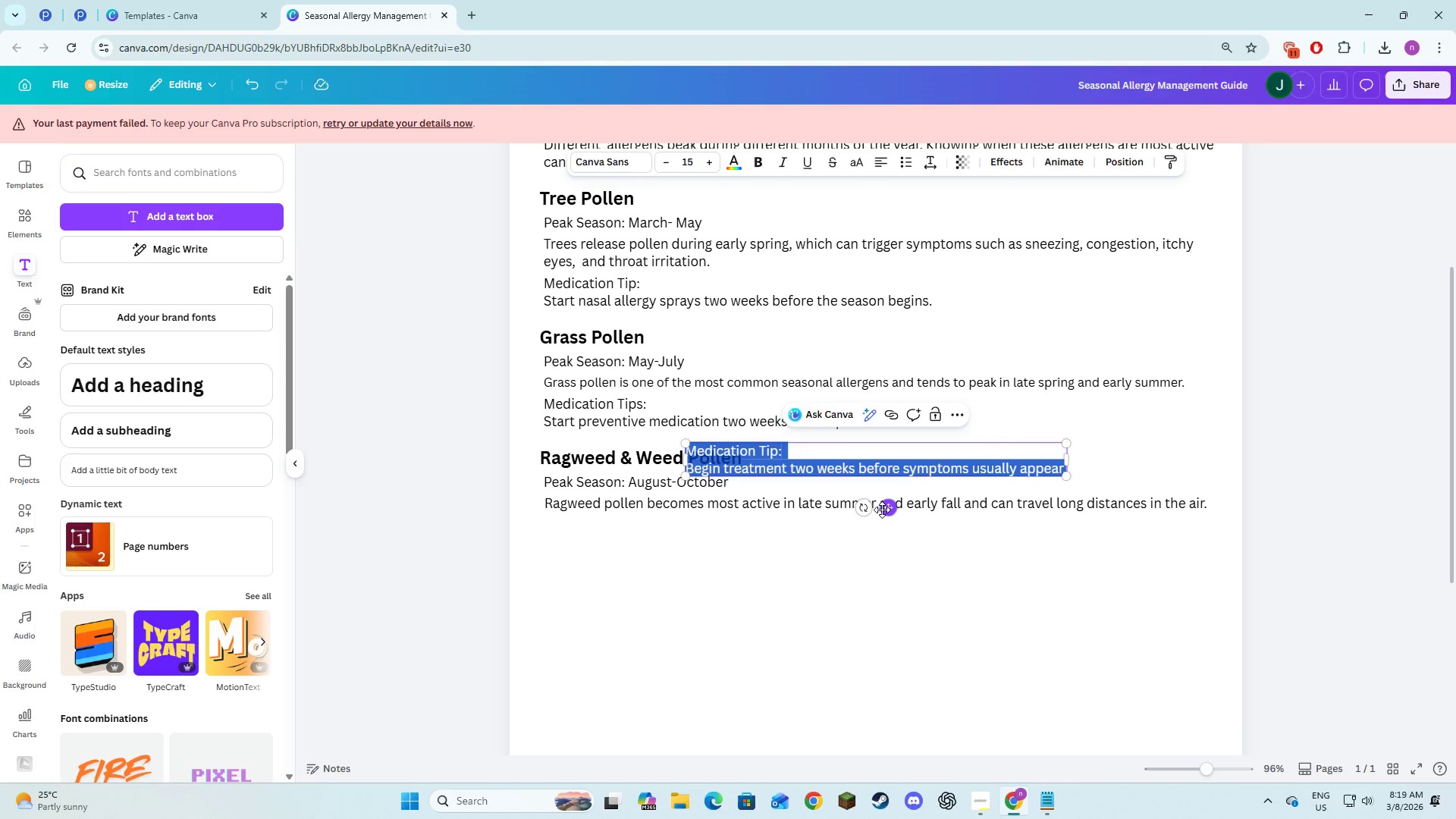 
left_click_drag(start_coordinate=[883, 509], to_coordinate=[742, 585])
 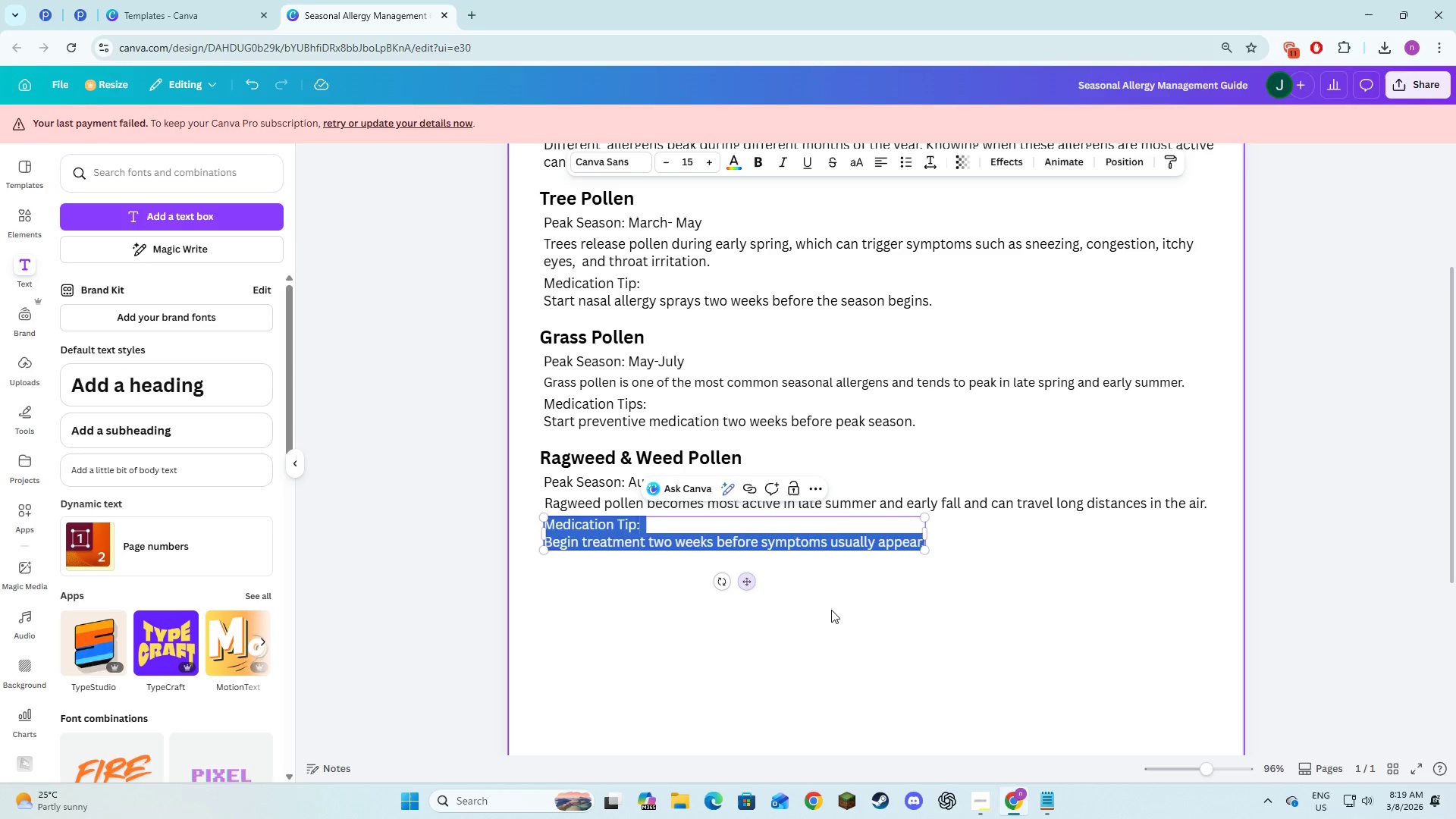 
left_click([831, 610])
 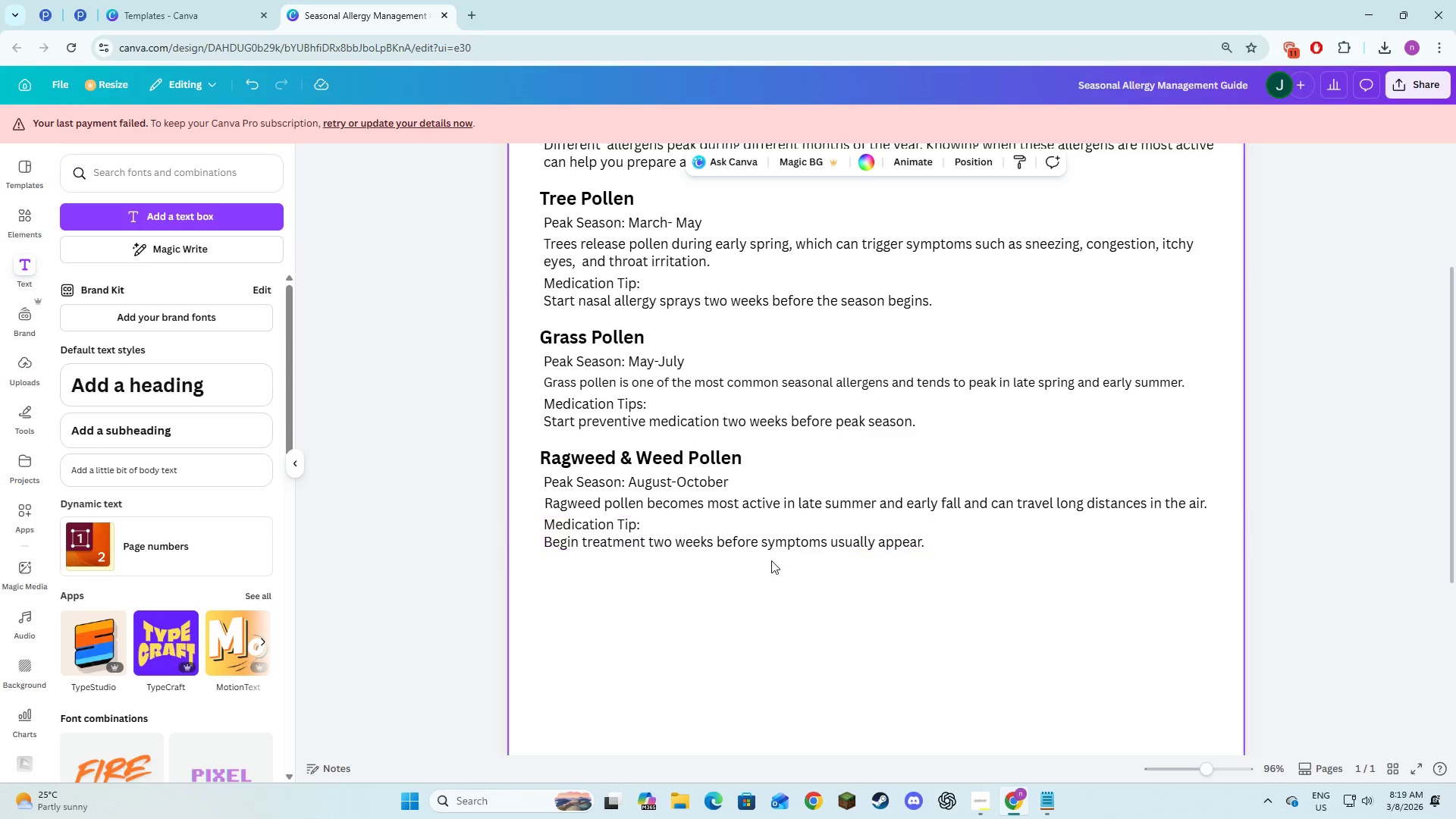 
left_click([882, 596])
 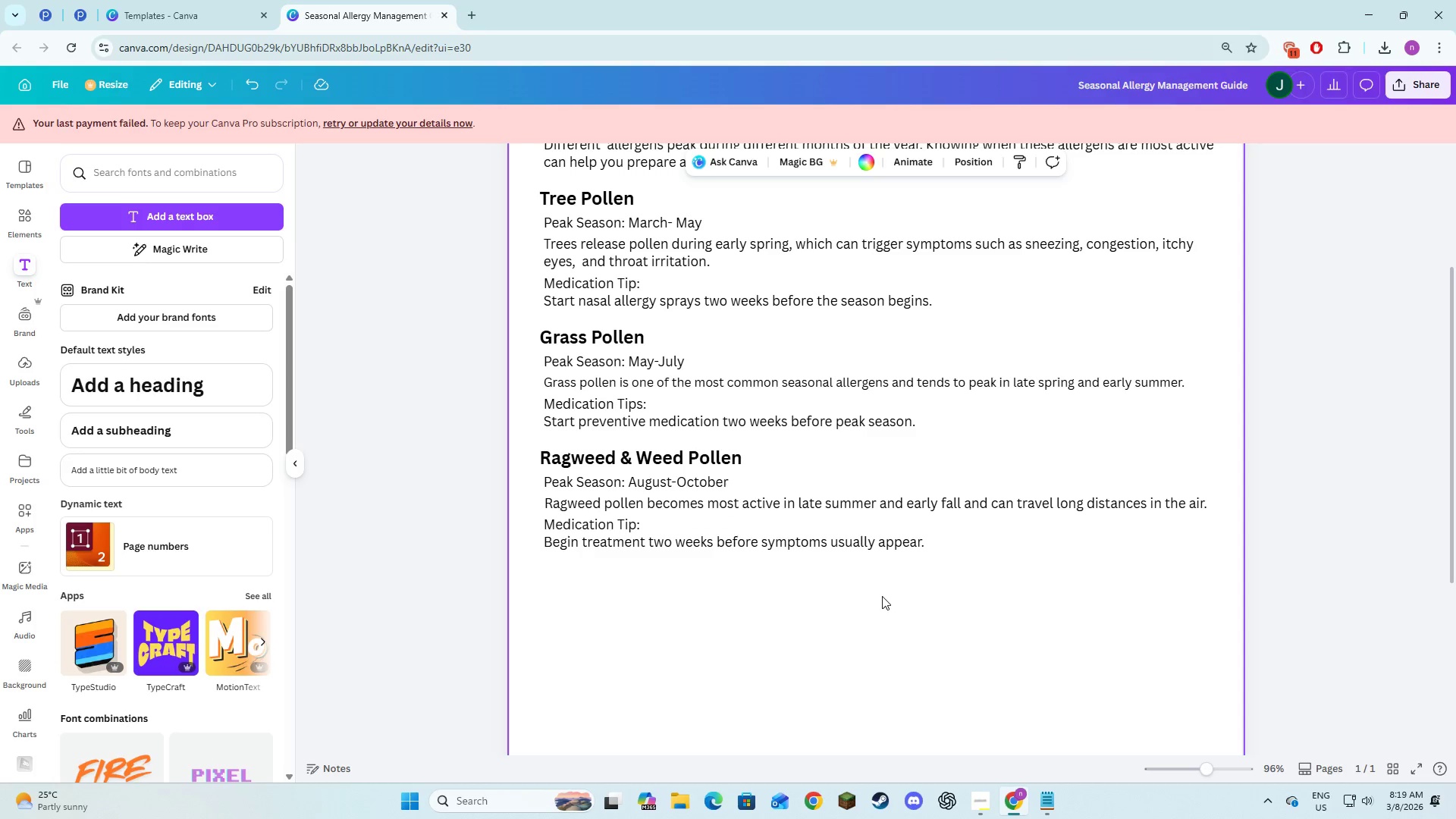 
key(Alt+AltLeft)
 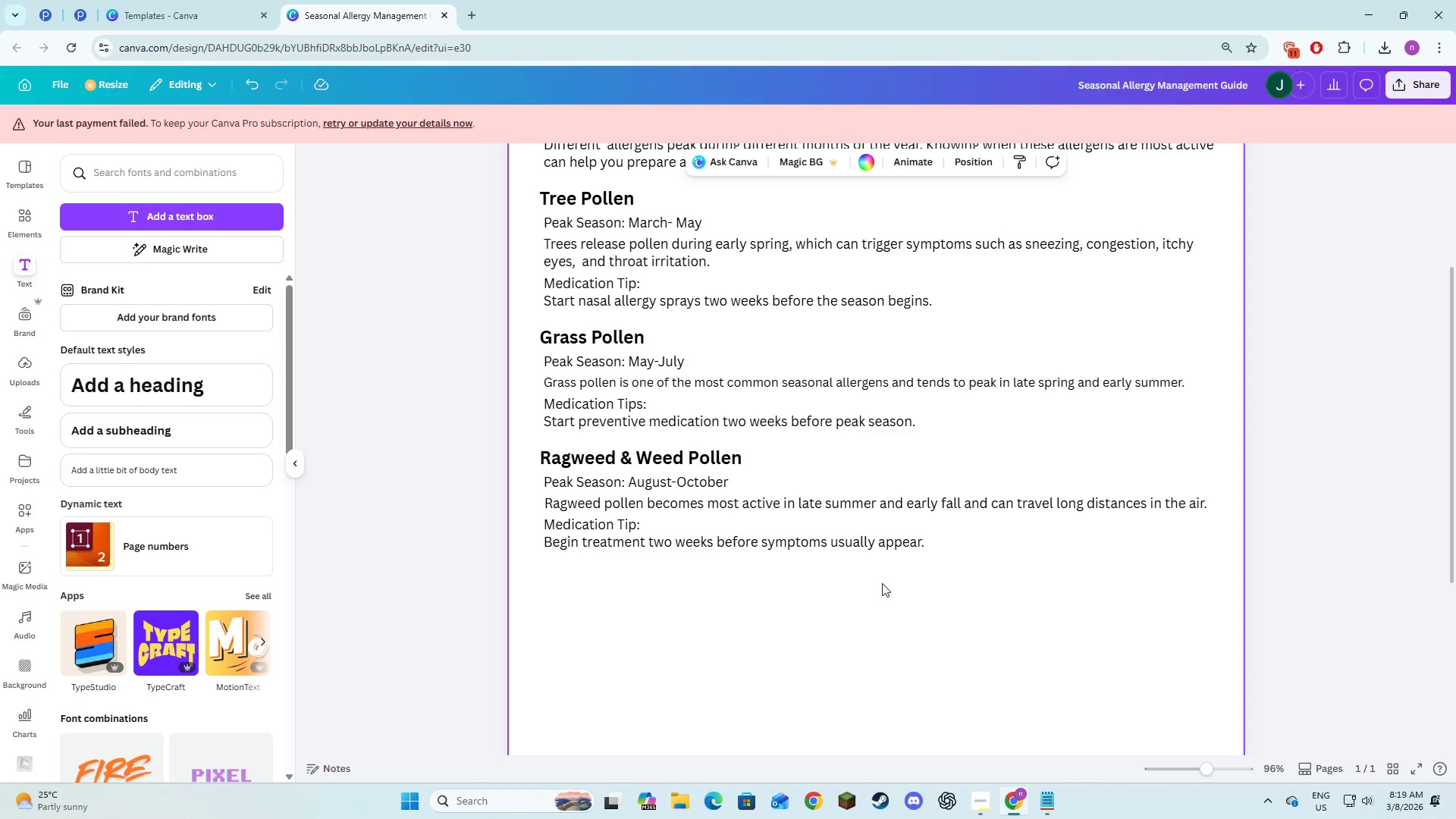 
key(Alt+Tab)
 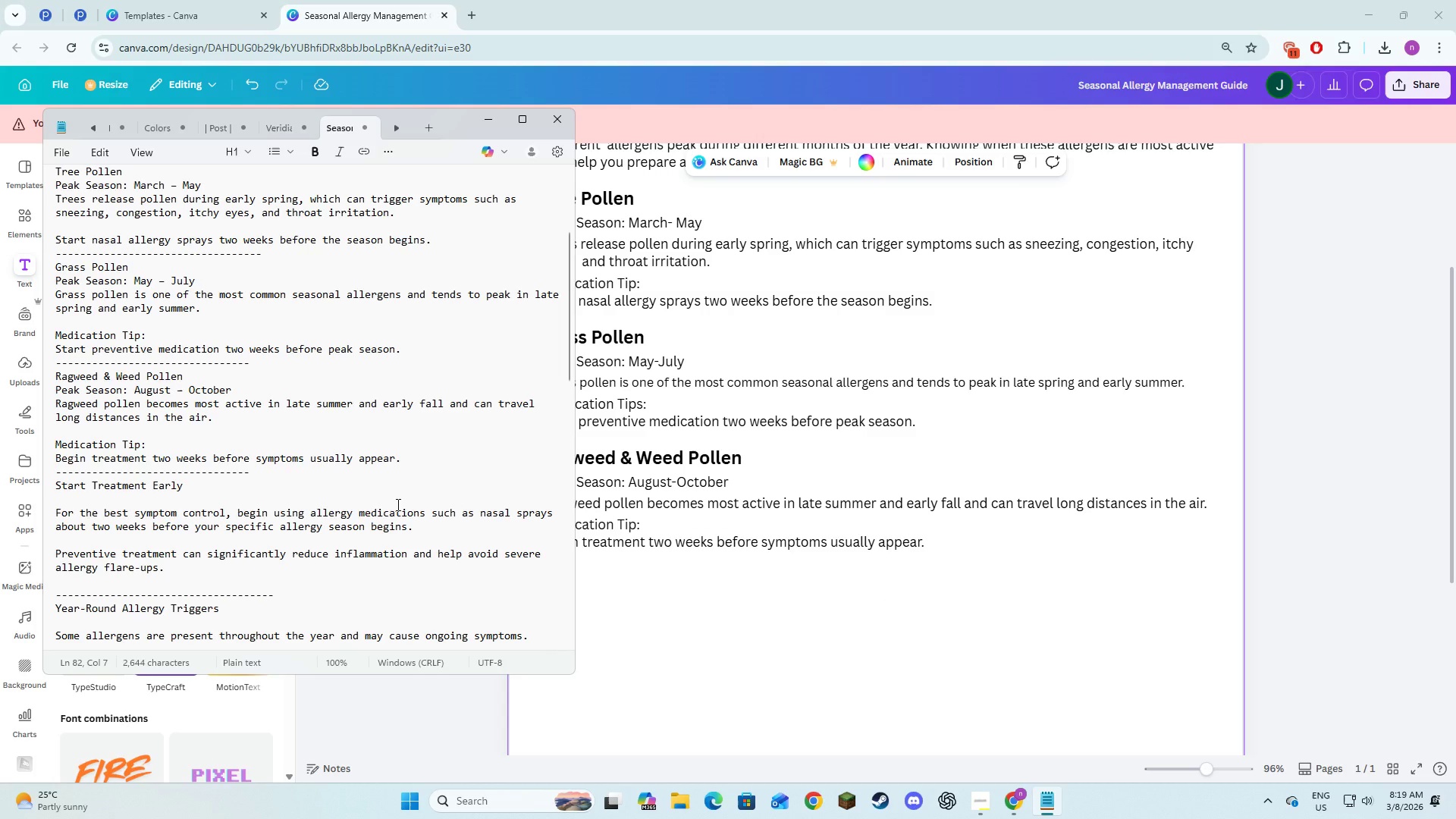 
scroll: coordinate [397, 504], scroll_direction: down, amount: 2.0
 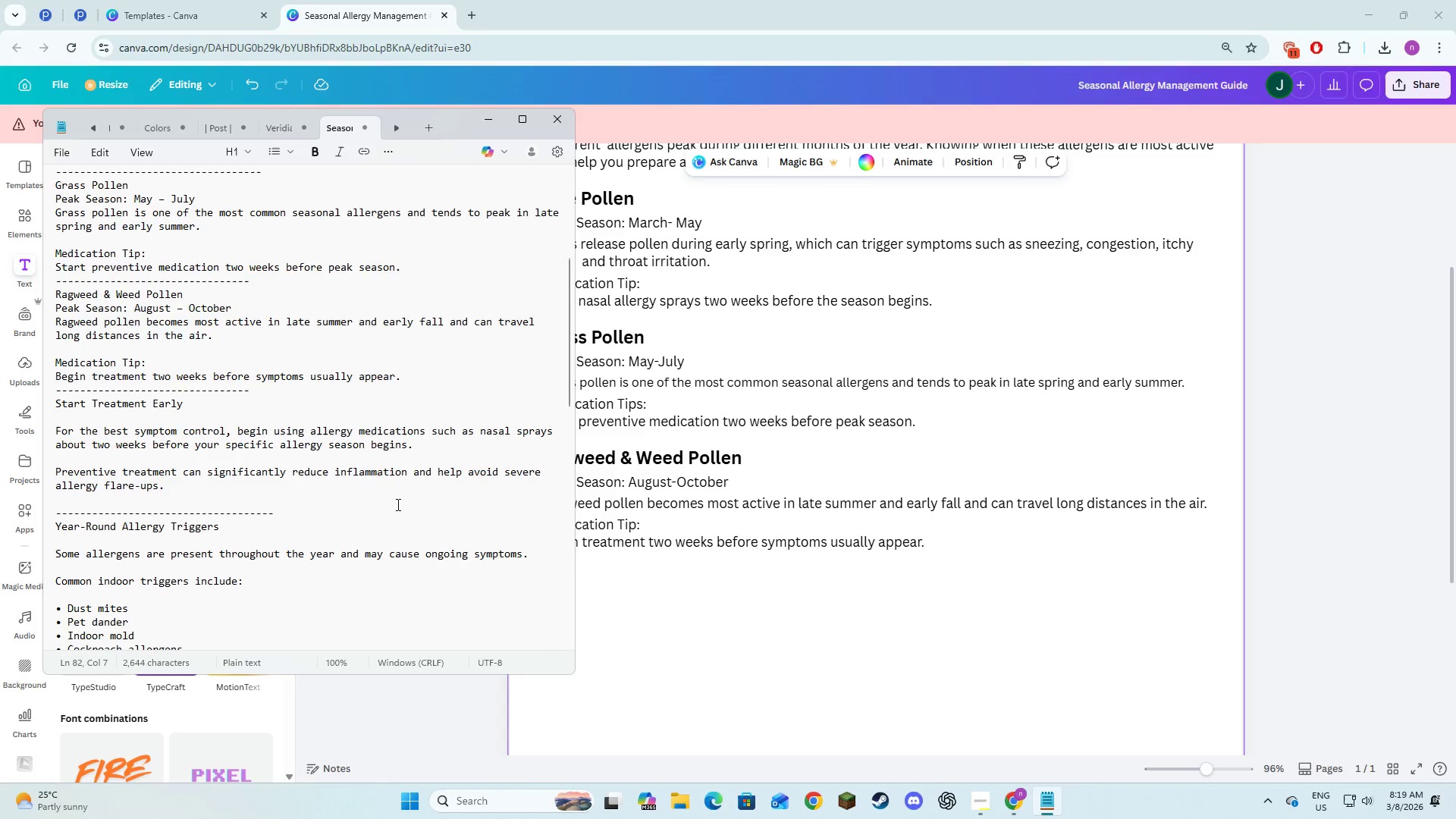 
key(Alt+AltLeft)
 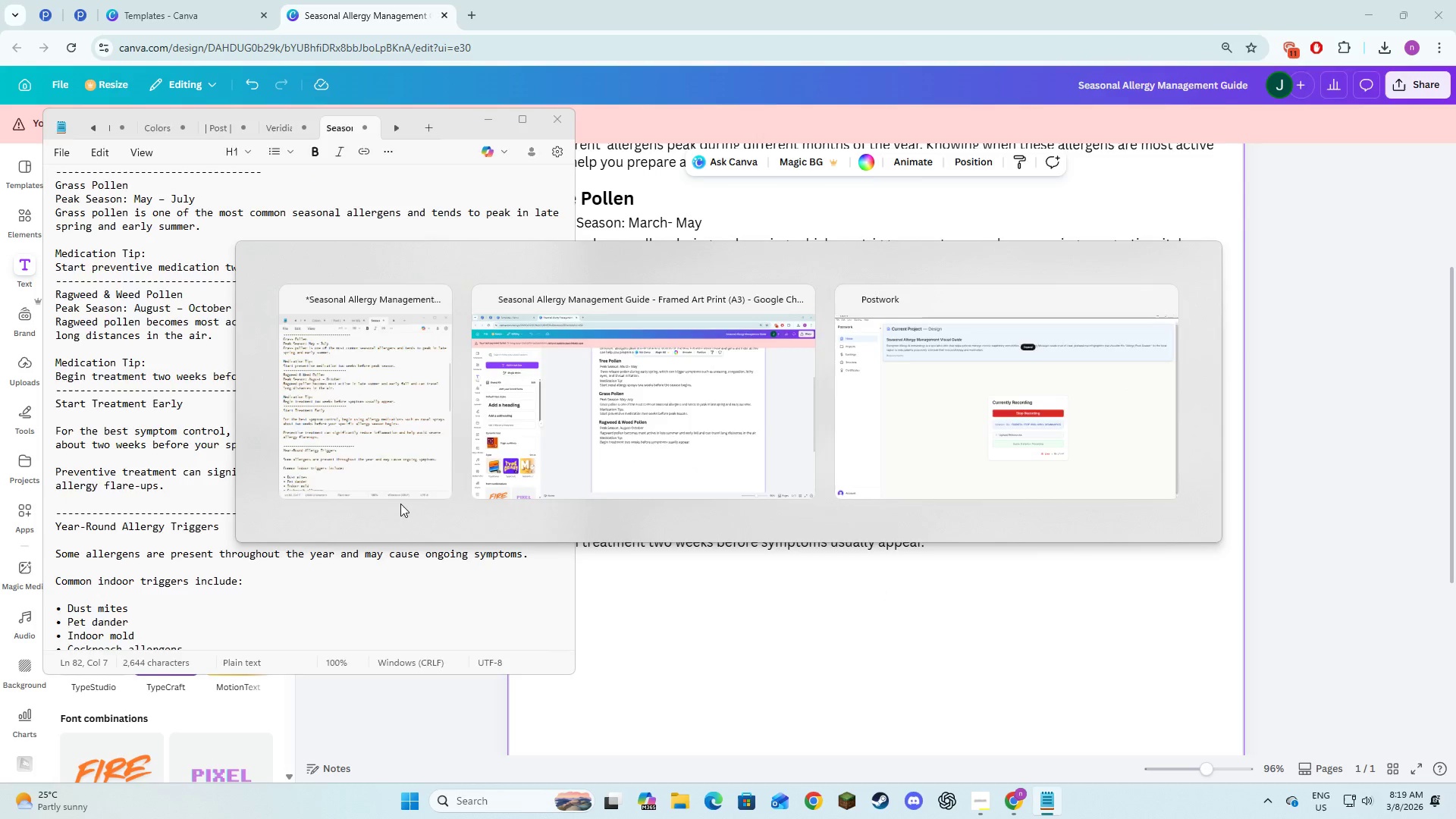 
key(Alt+Tab)
 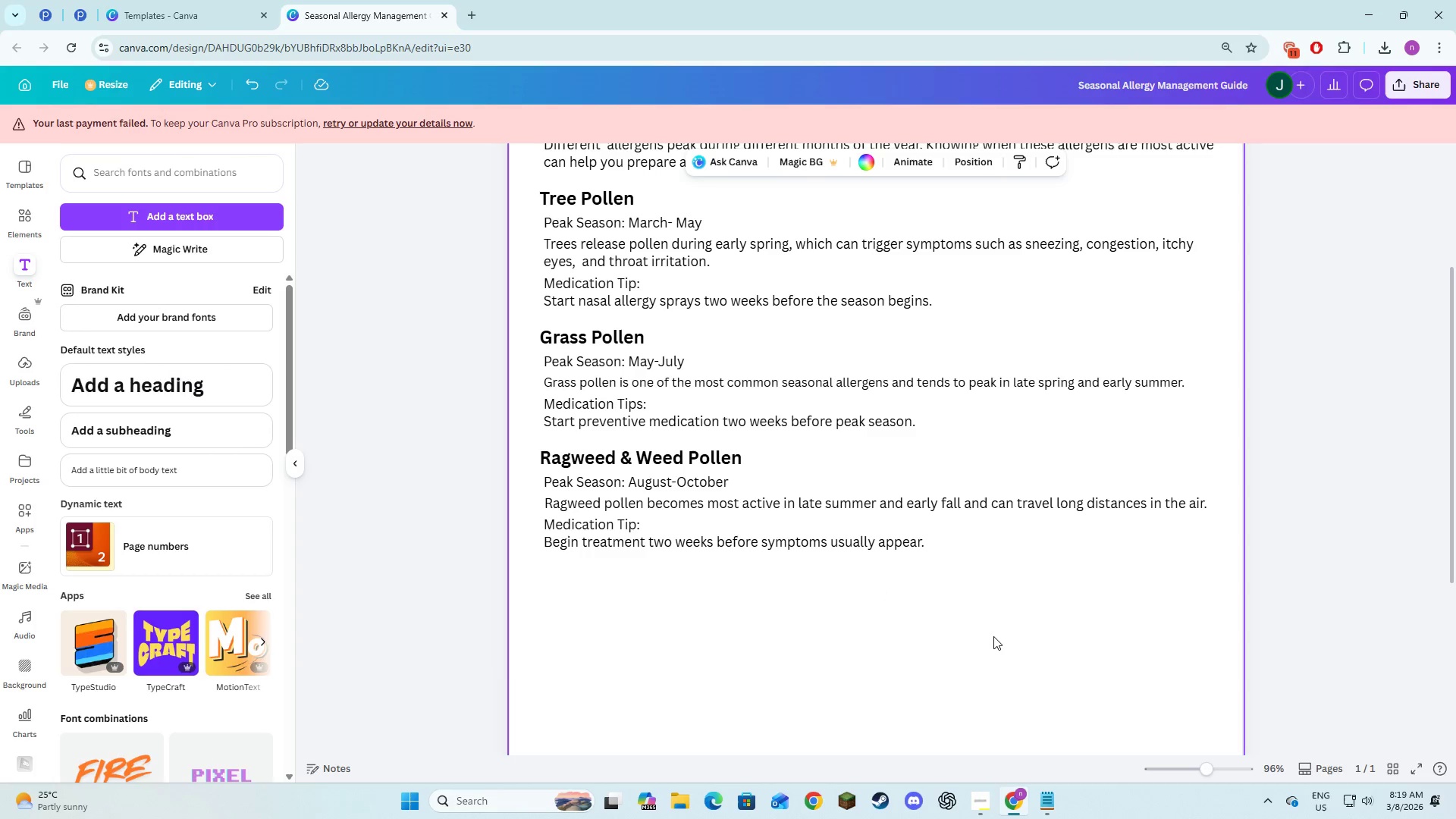 
left_click([990, 654])
 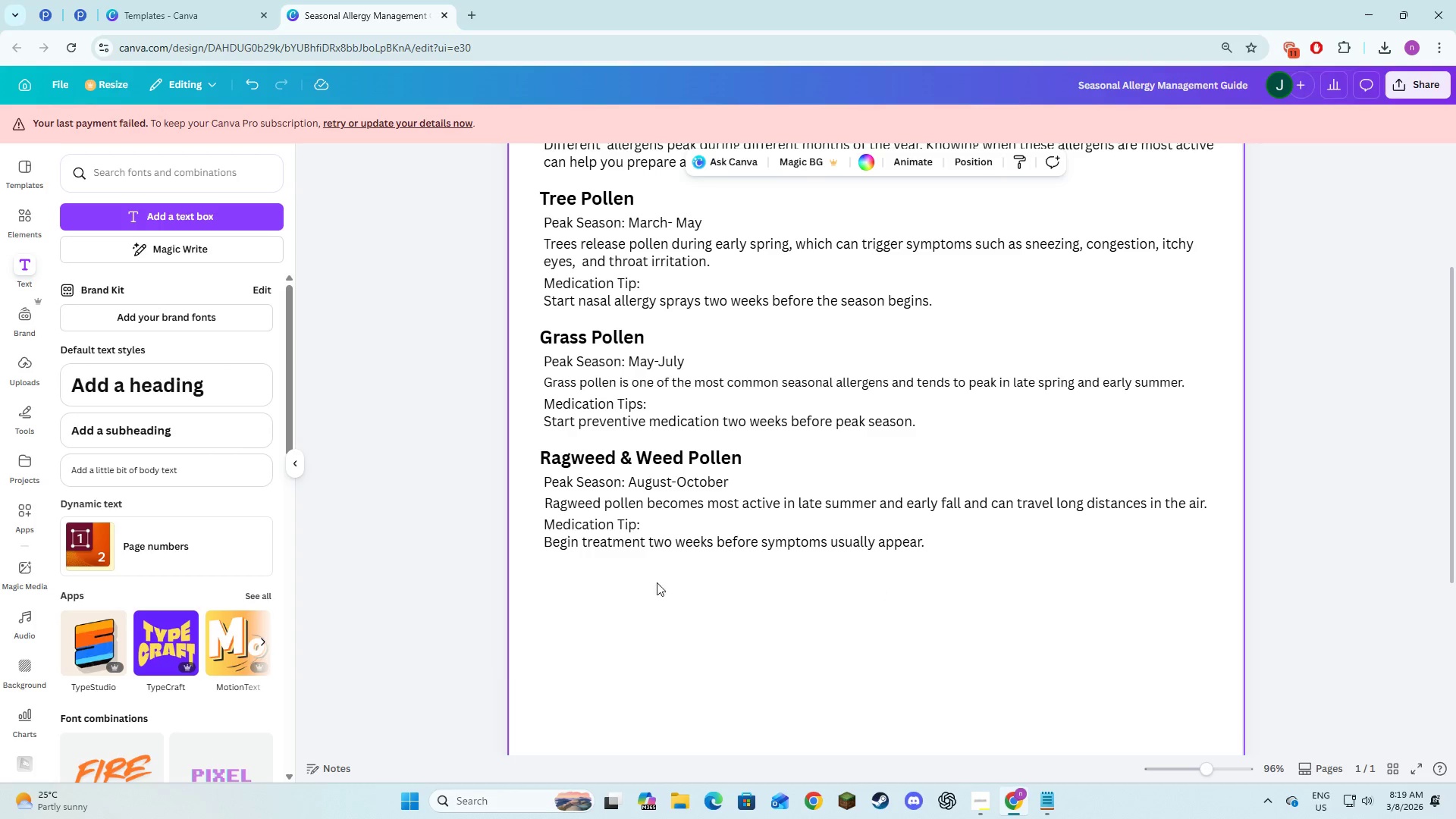 
key(Alt+AltLeft)
 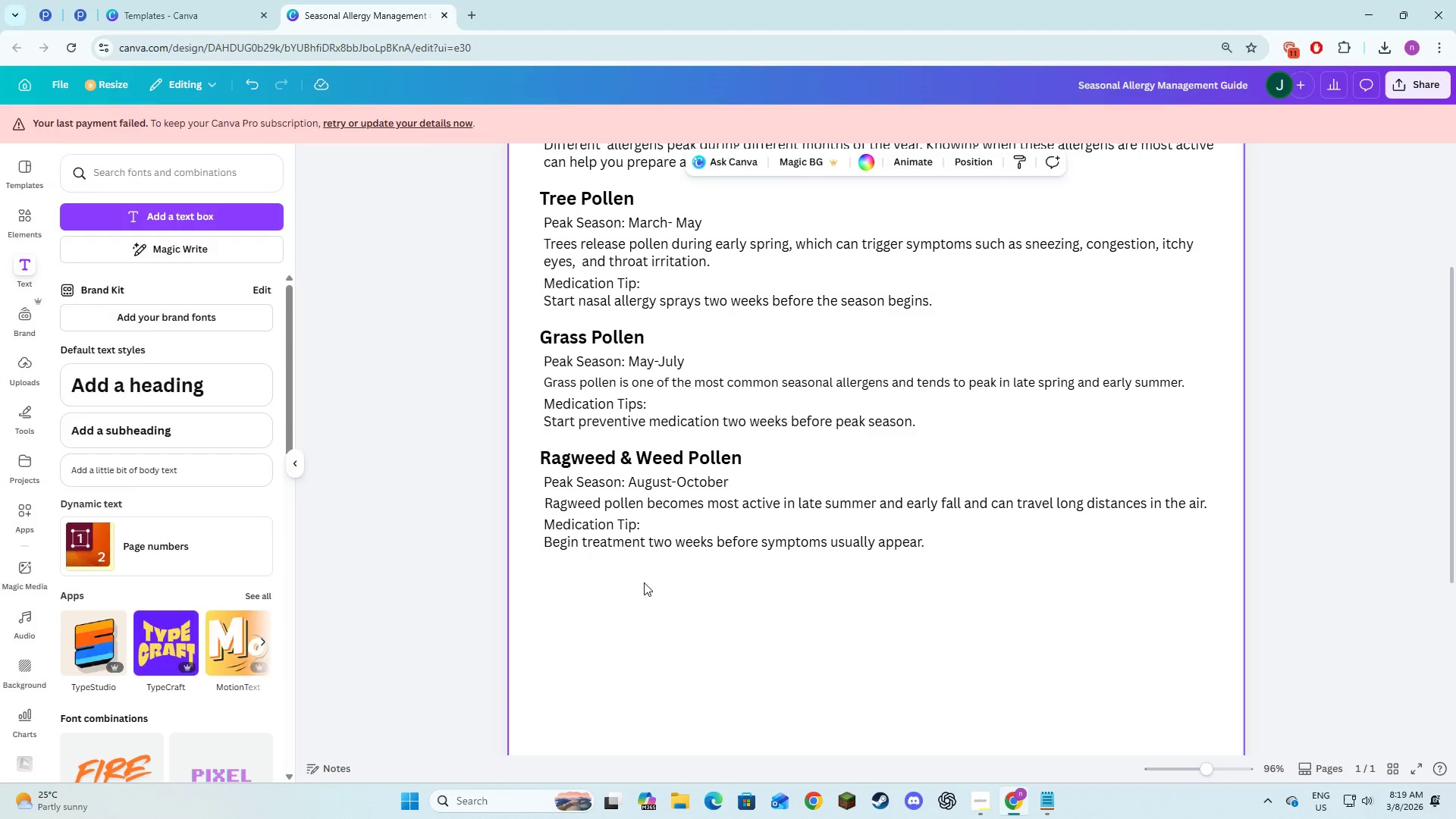 
key(Alt+Tab)
 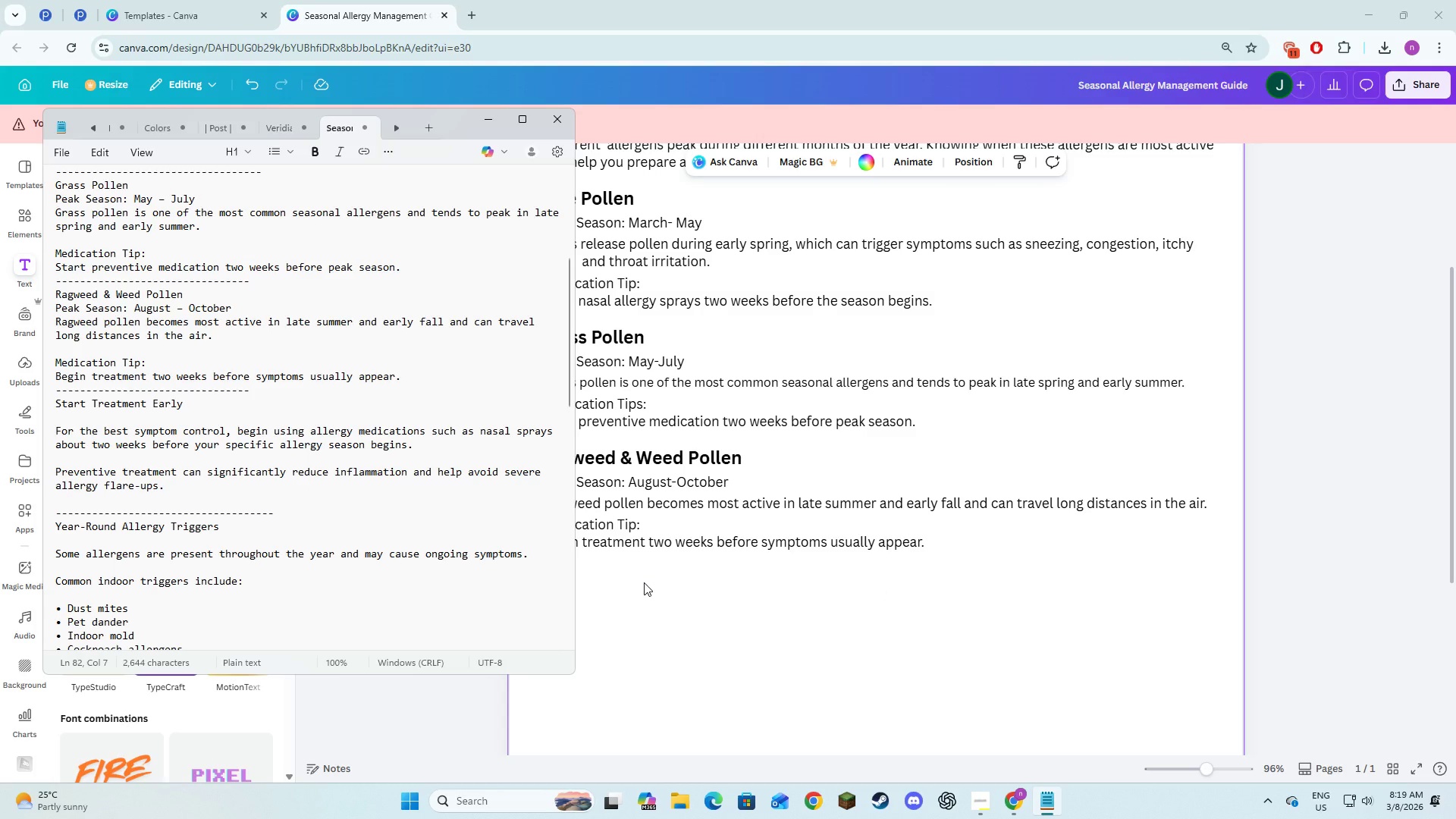 
key(Alt+AltLeft)
 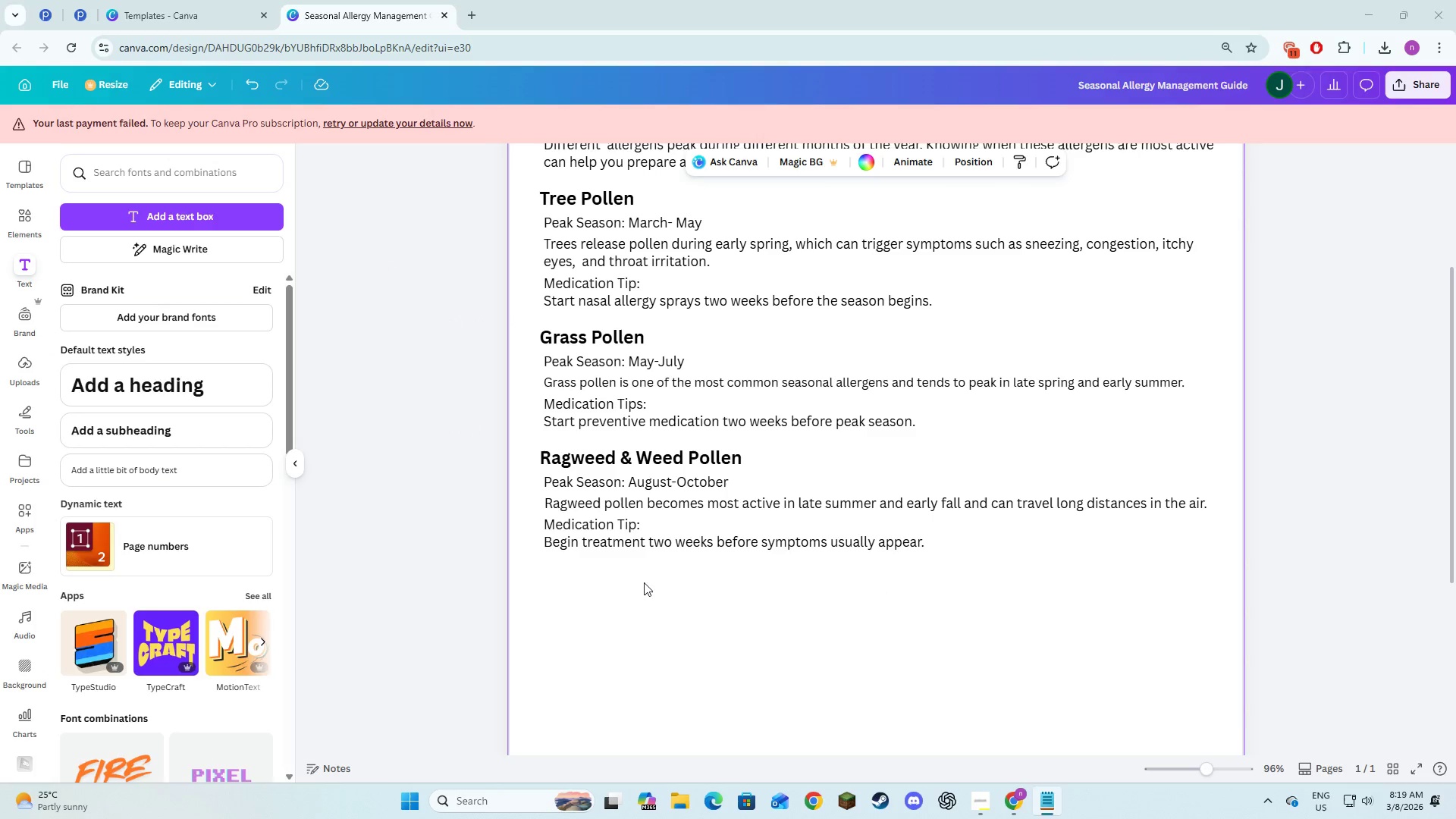 
key(Alt+Tab)
 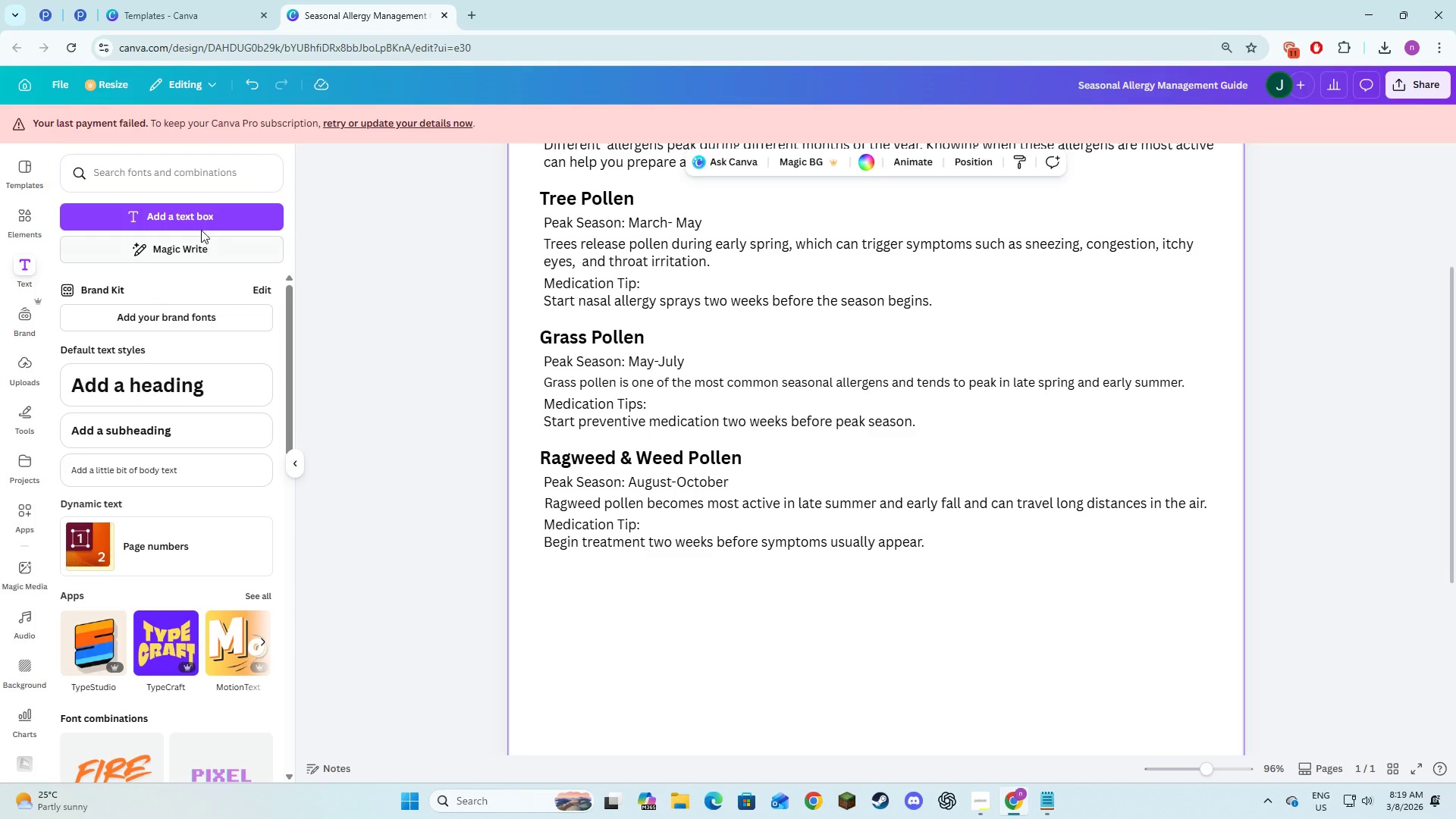 
left_click([201, 221])
 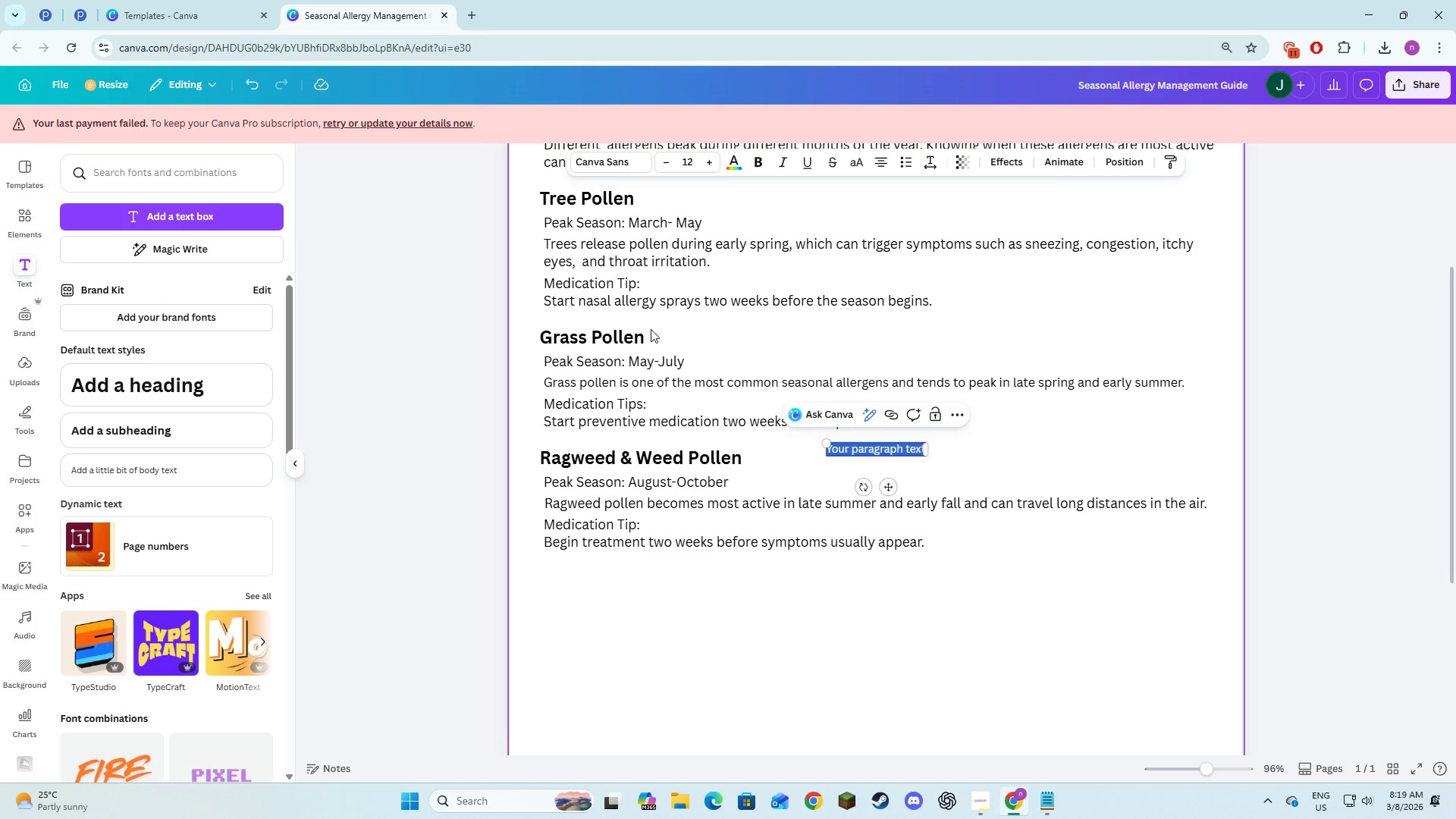 
type(Start Early Treatment)
 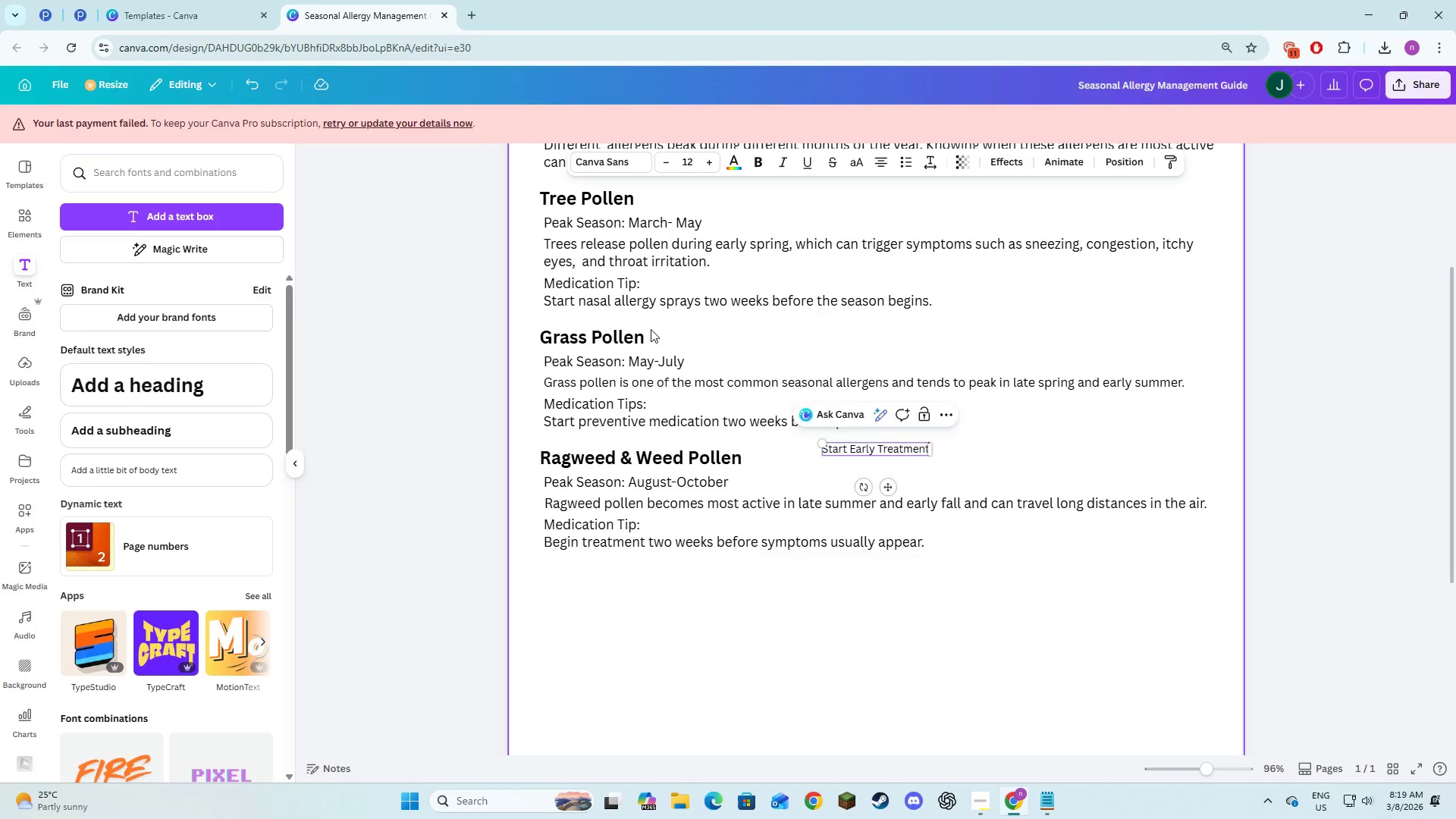 
key(Alt+AltLeft)
 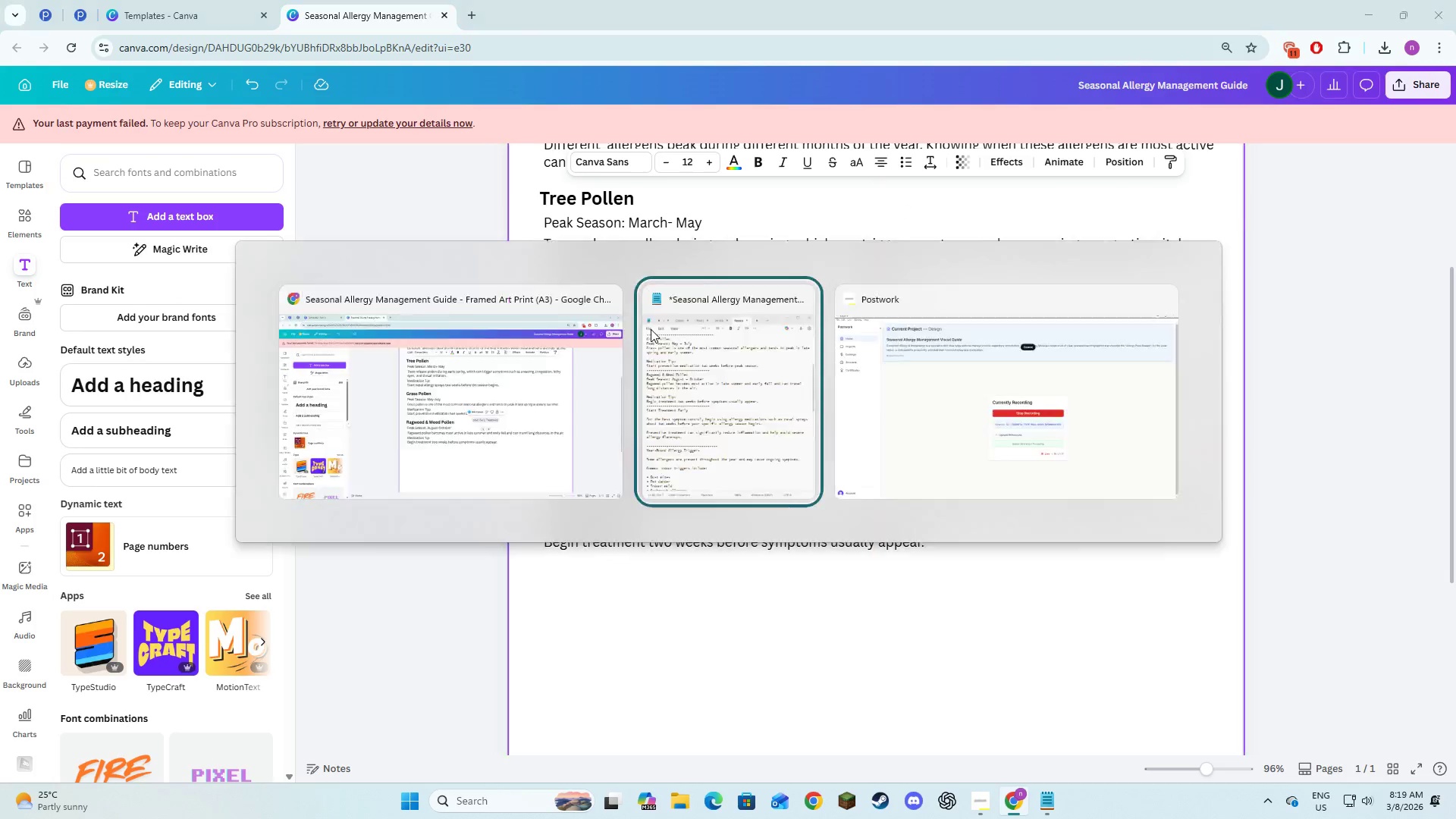 
key(Alt+Tab)
 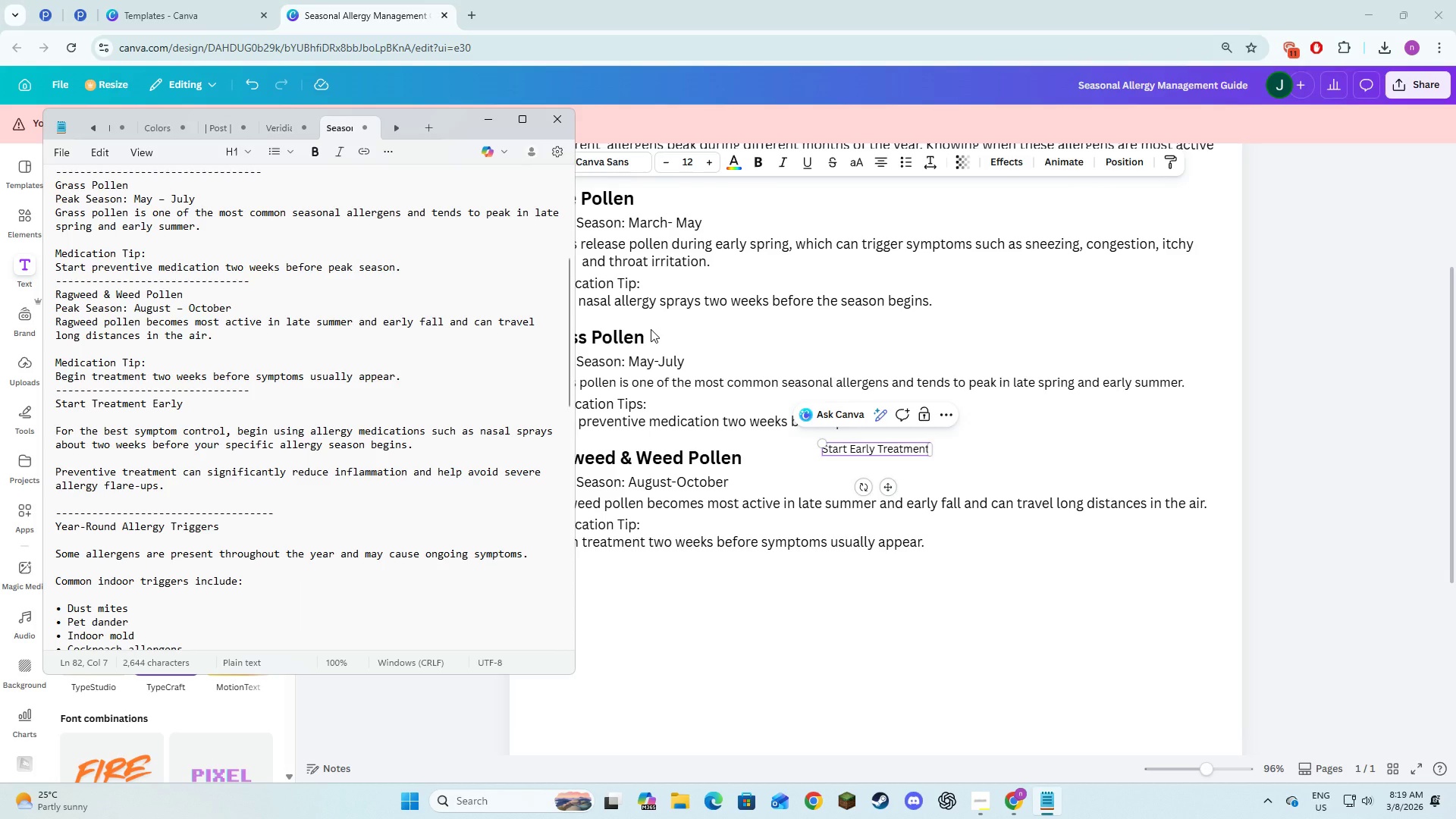 
key(Alt+AltLeft)
 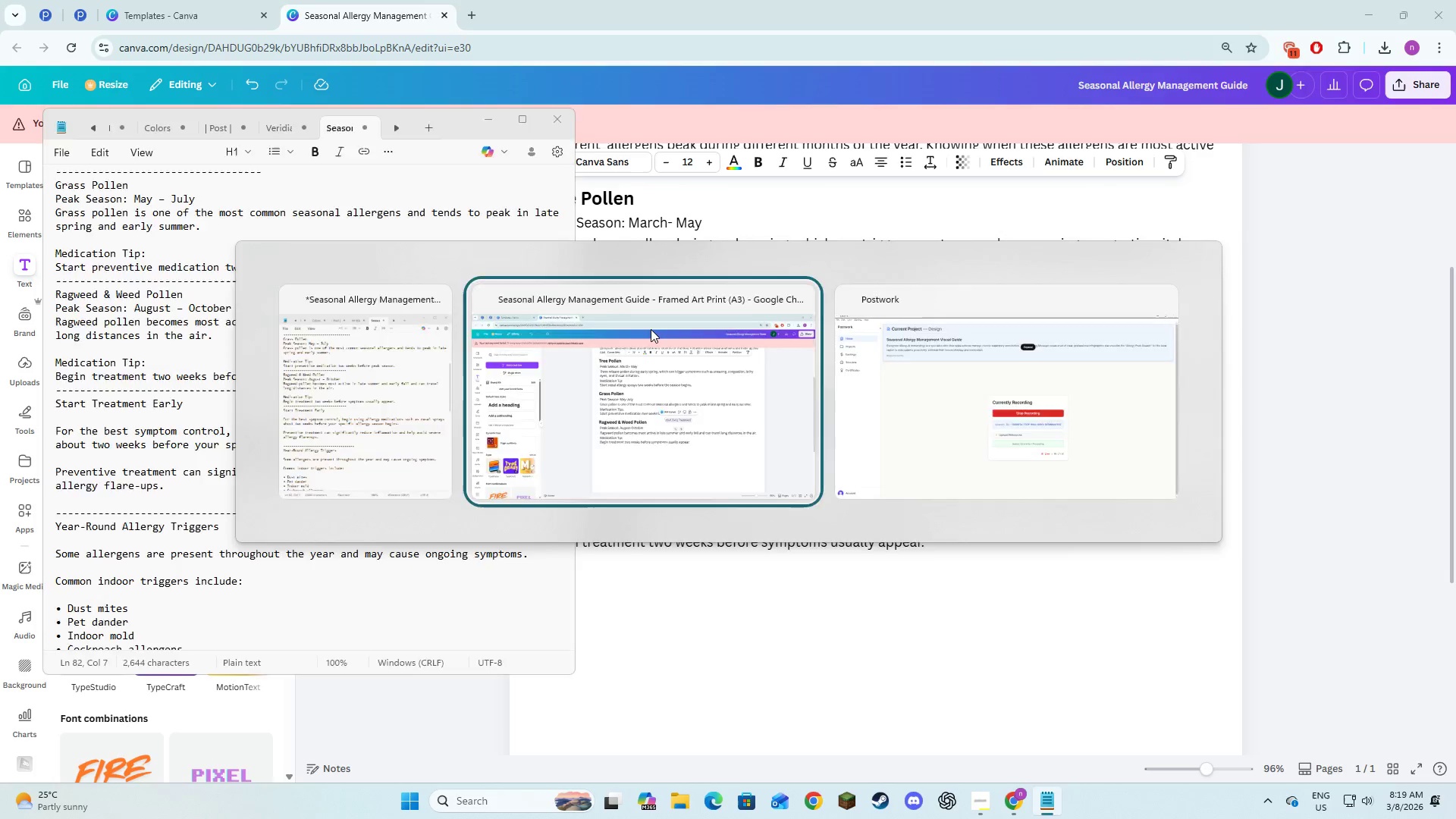 
key(Alt+Tab)
 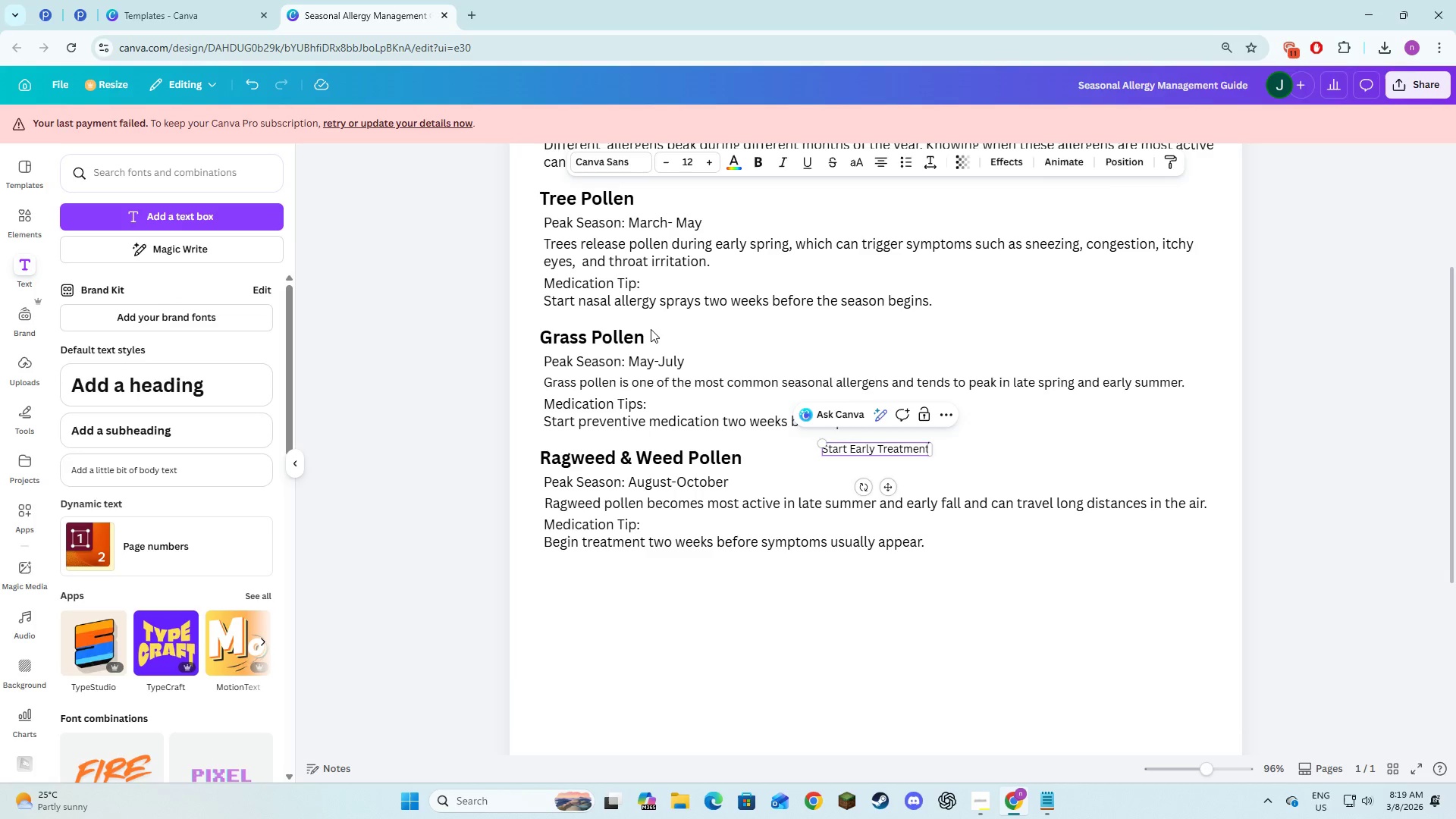 
key(Alt+AltLeft)
 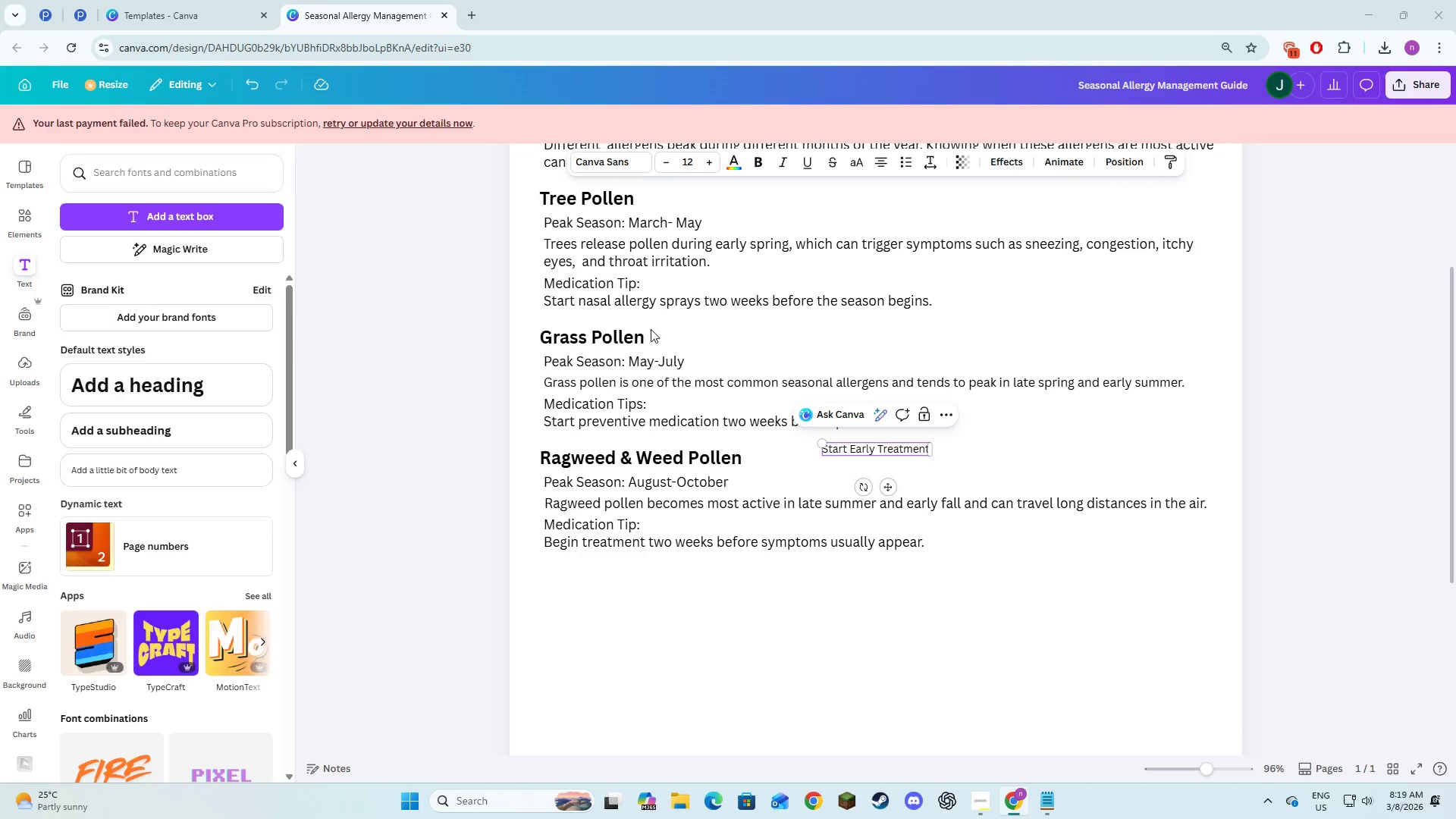 
key(Alt+Tab)
 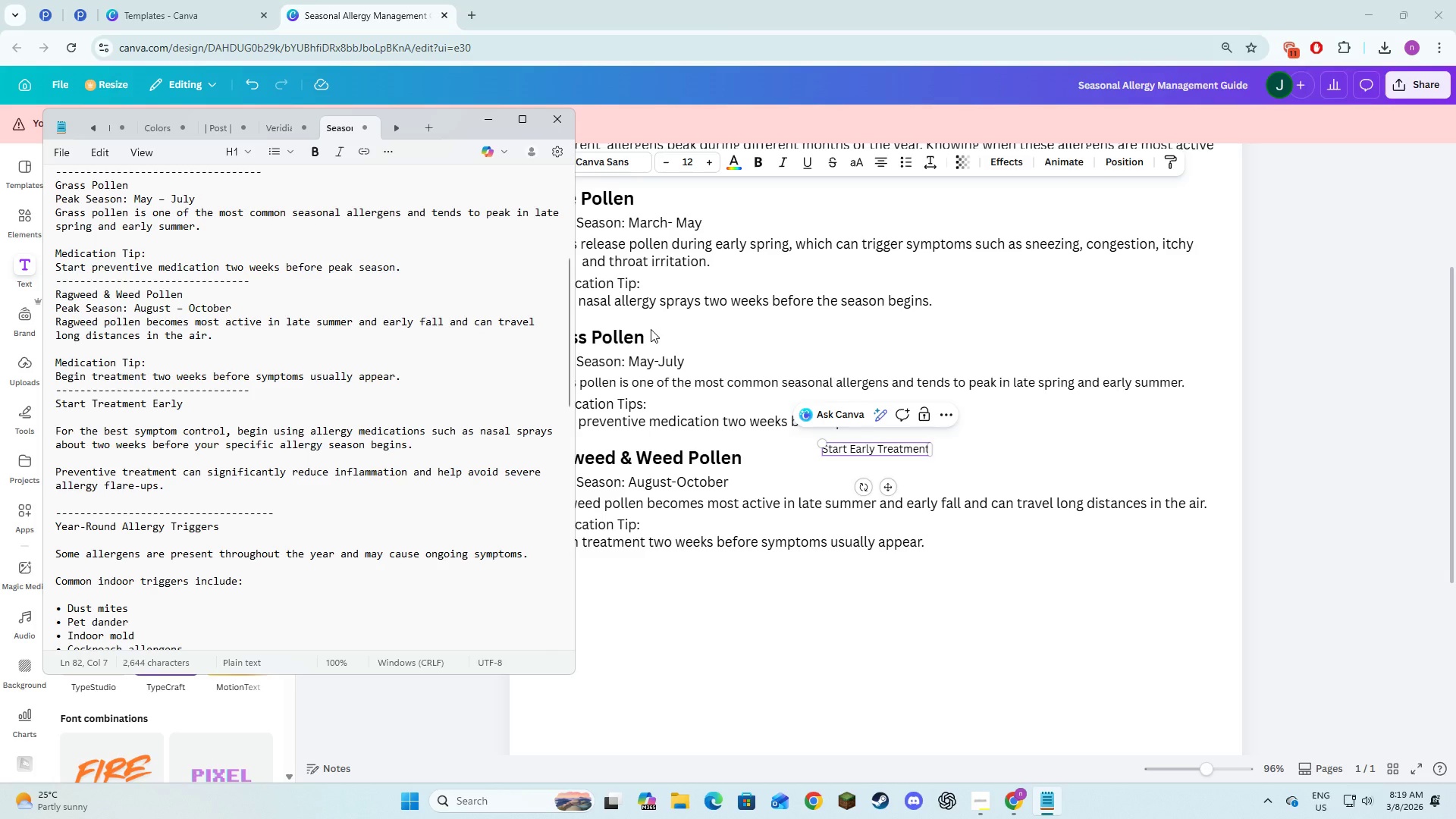 
key(Alt+AltLeft)
 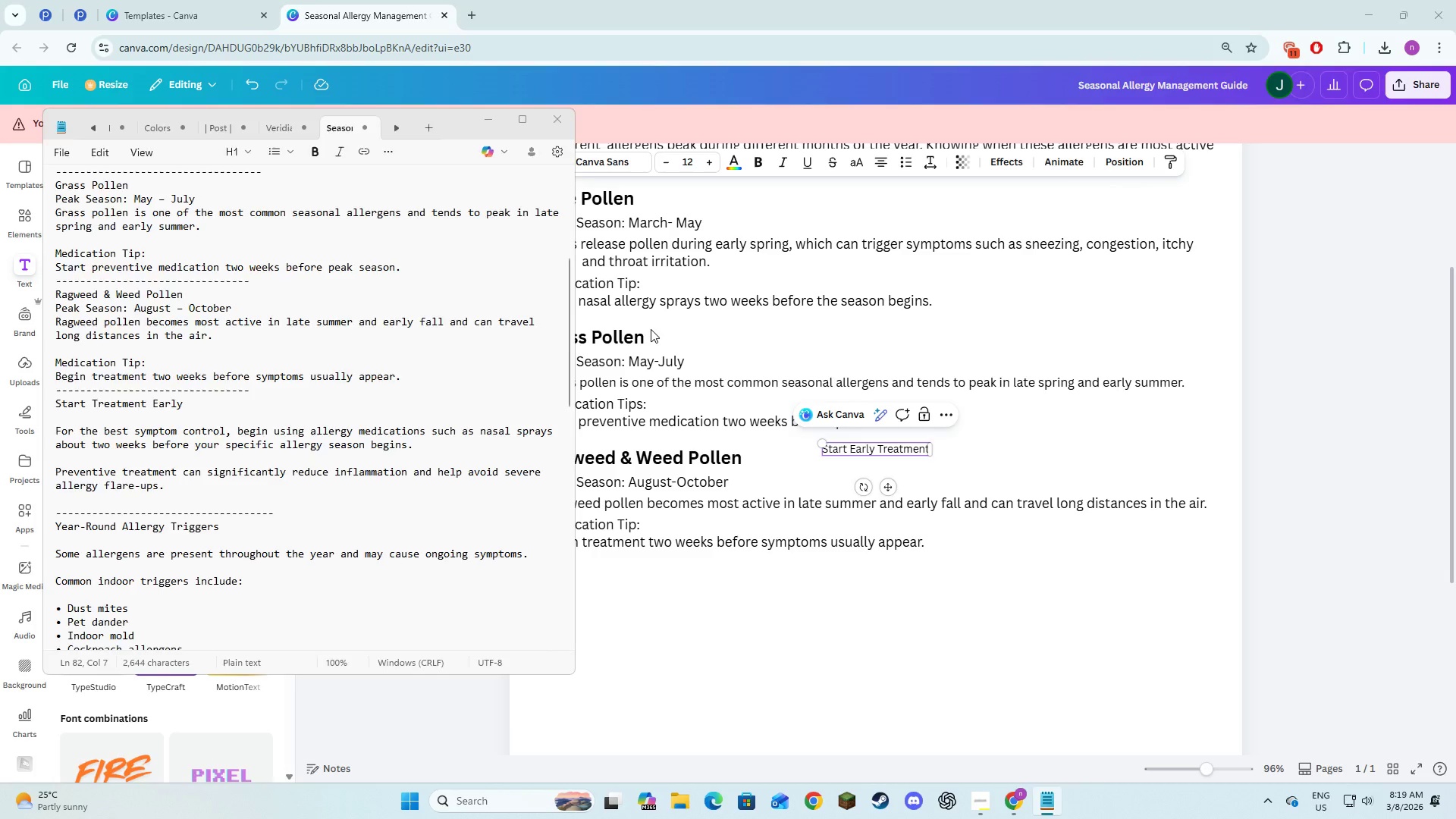 
key(Tab)
type(=)
key(Backspace)
key(Backspace)
key(Backspace)
key(Backspace)
key(Backspace)
key(Backspace)
key(Backspace)
key(Backspace)
key(Backspace)
type( Treatment Eart)
key(Backspace)
type(ly)